 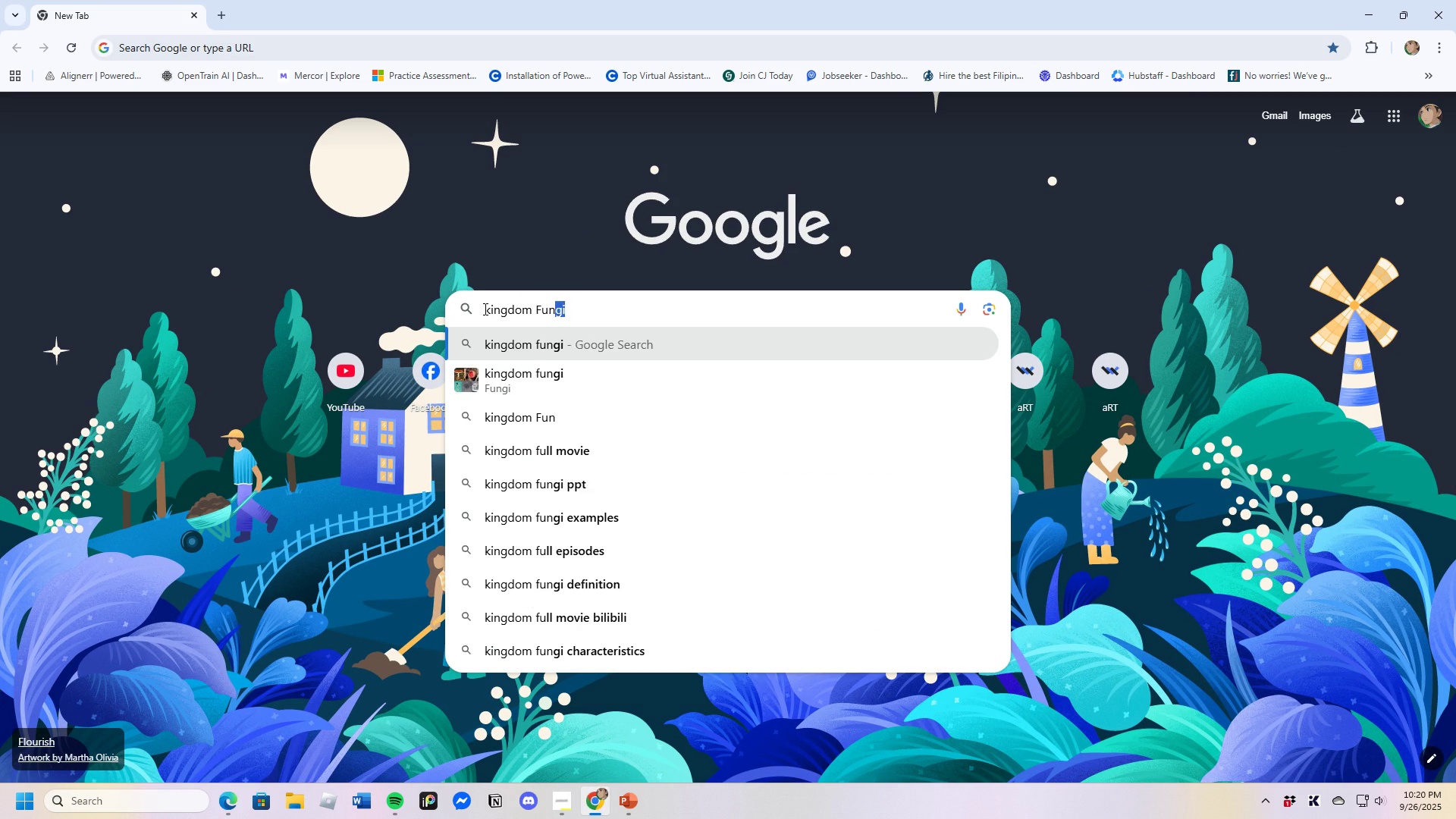 
key(Enter)
 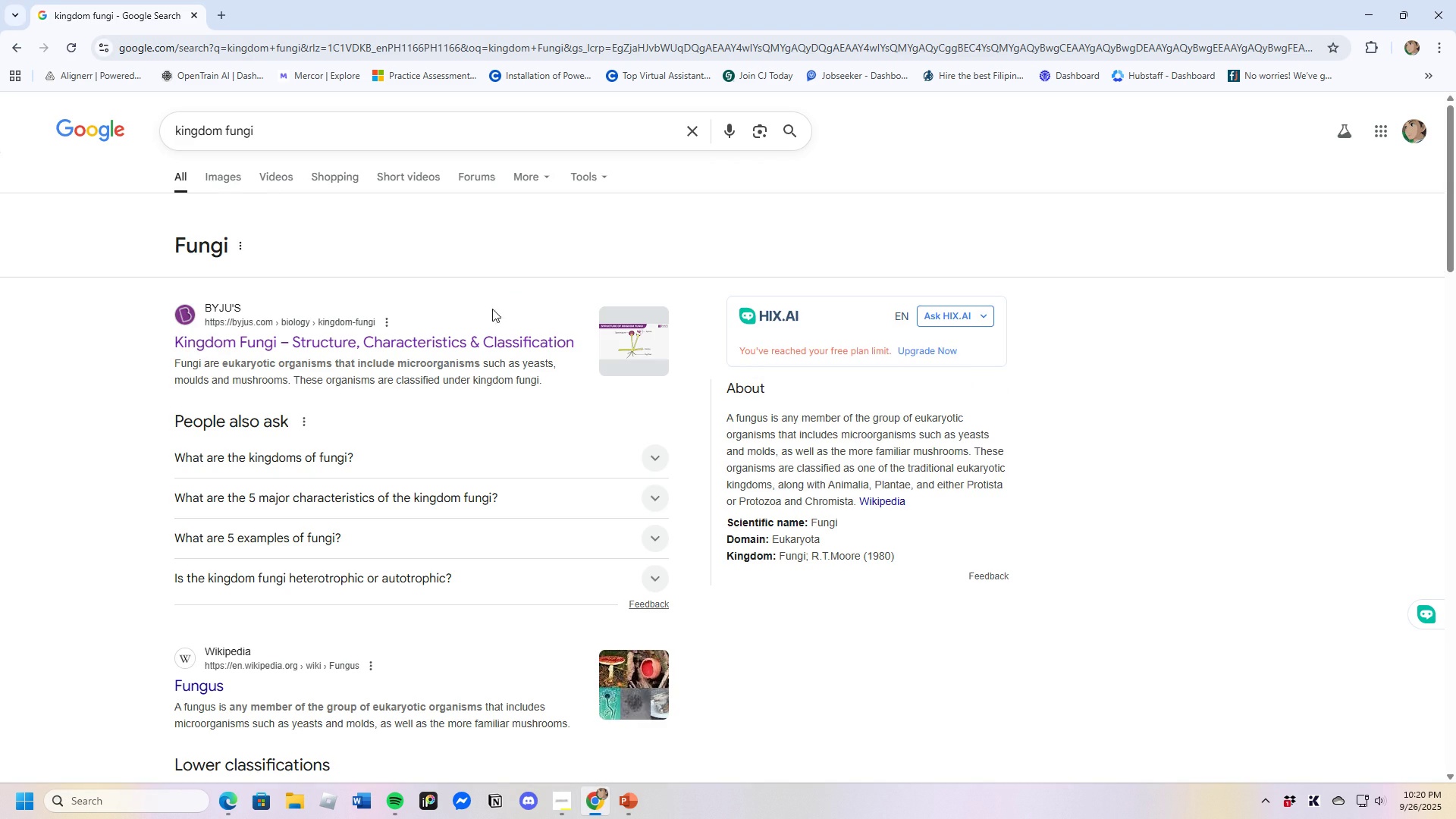 
scroll: coordinate [332, 538], scroll_direction: down, amount: 21.0
 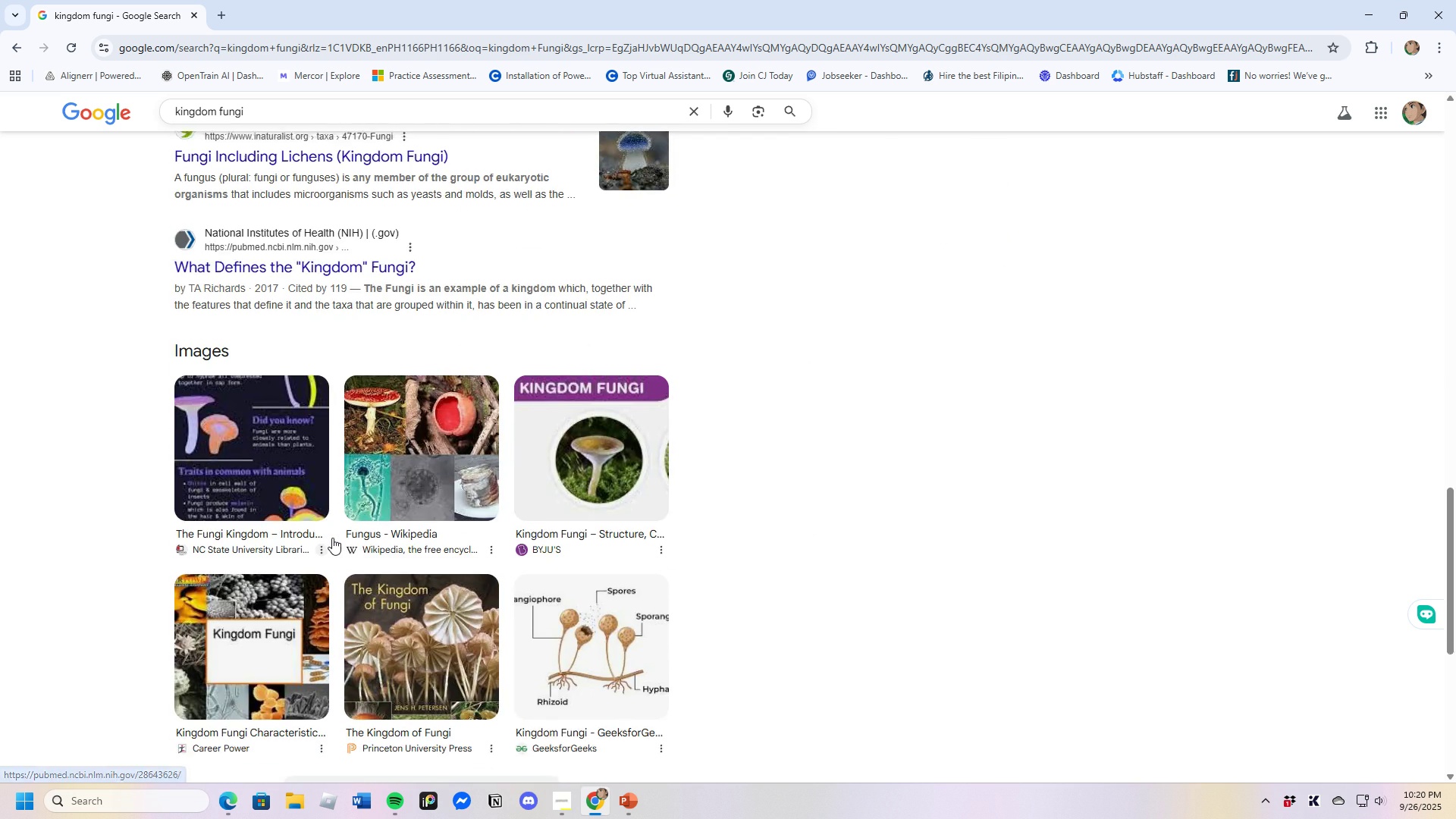 
scroll: coordinate [332, 538], scroll_direction: up, amount: 4.0
 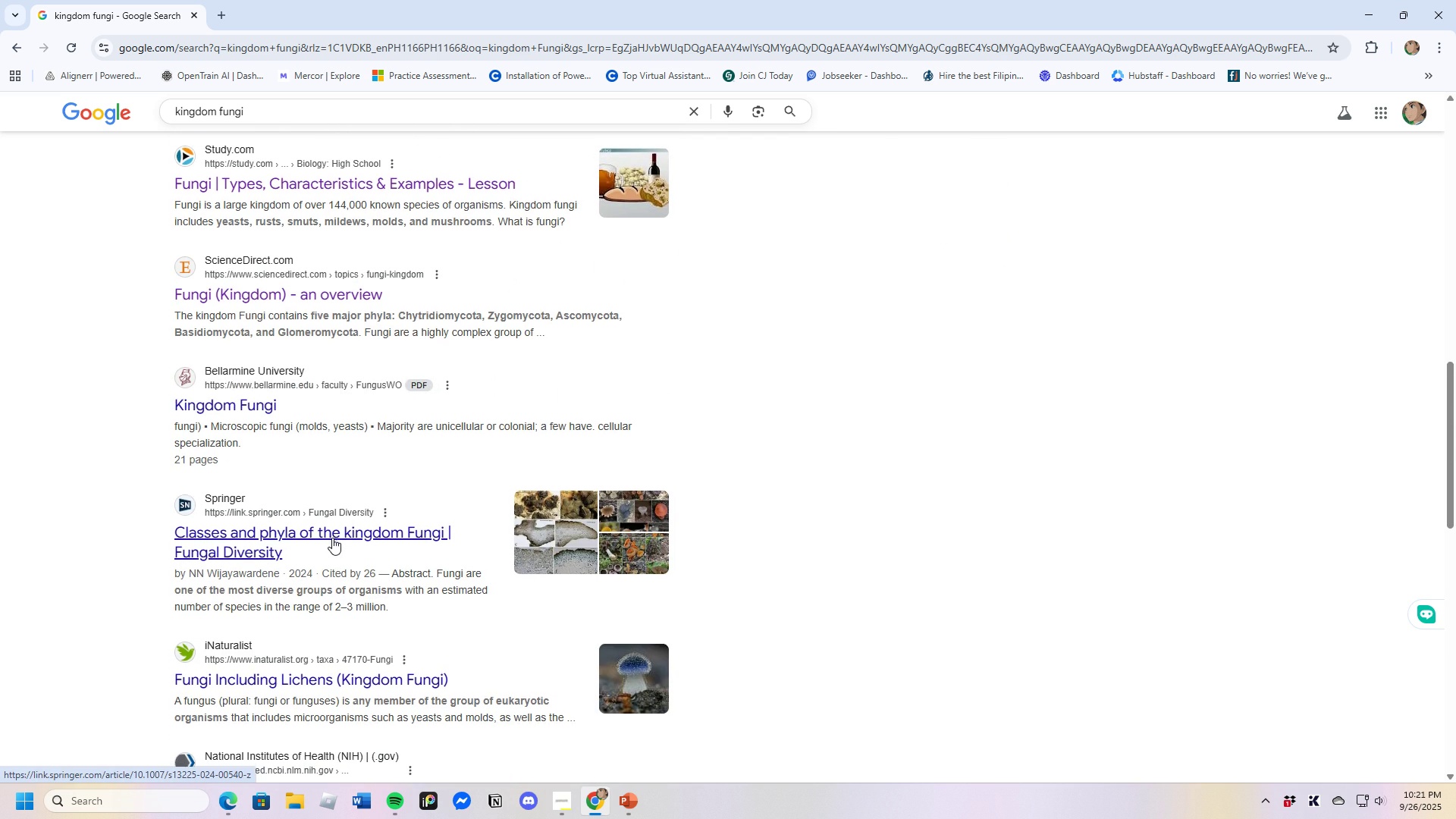 
scroll: coordinate [332, 538], scroll_direction: down, amount: 9.0
 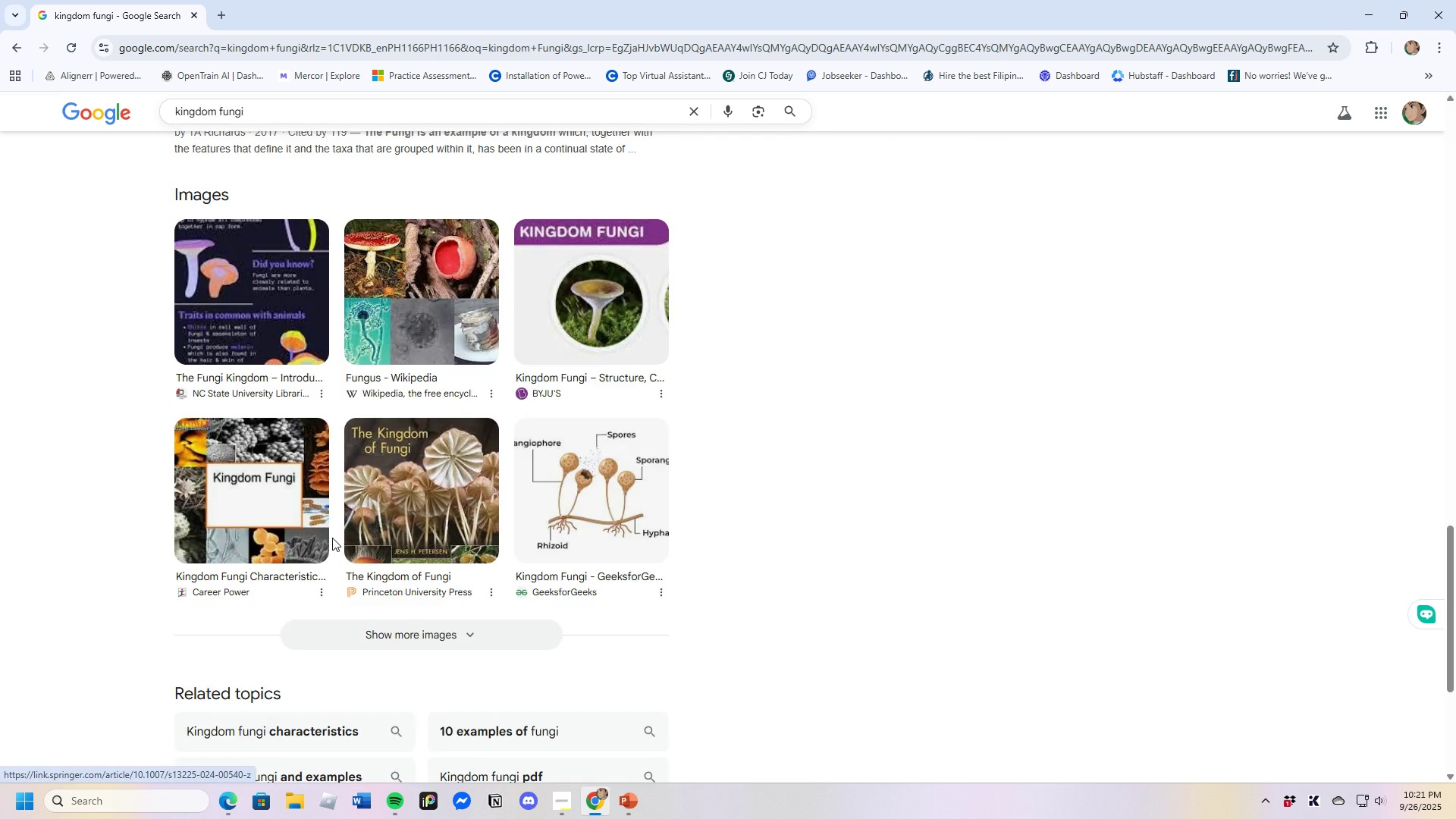 
scroll: coordinate [315, 406], scroll_direction: up, amount: 24.0
 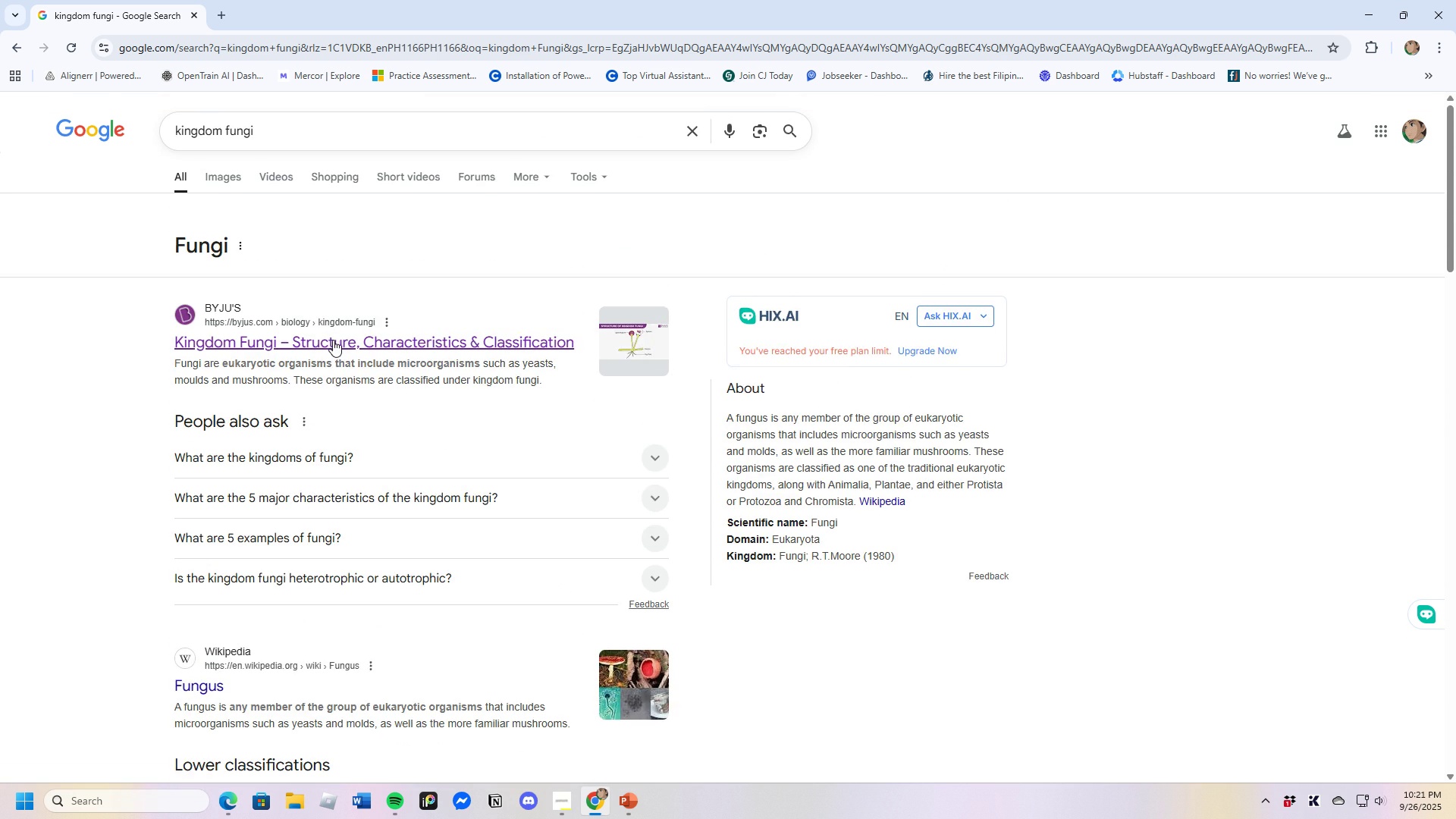 
left_click([334, 339])
 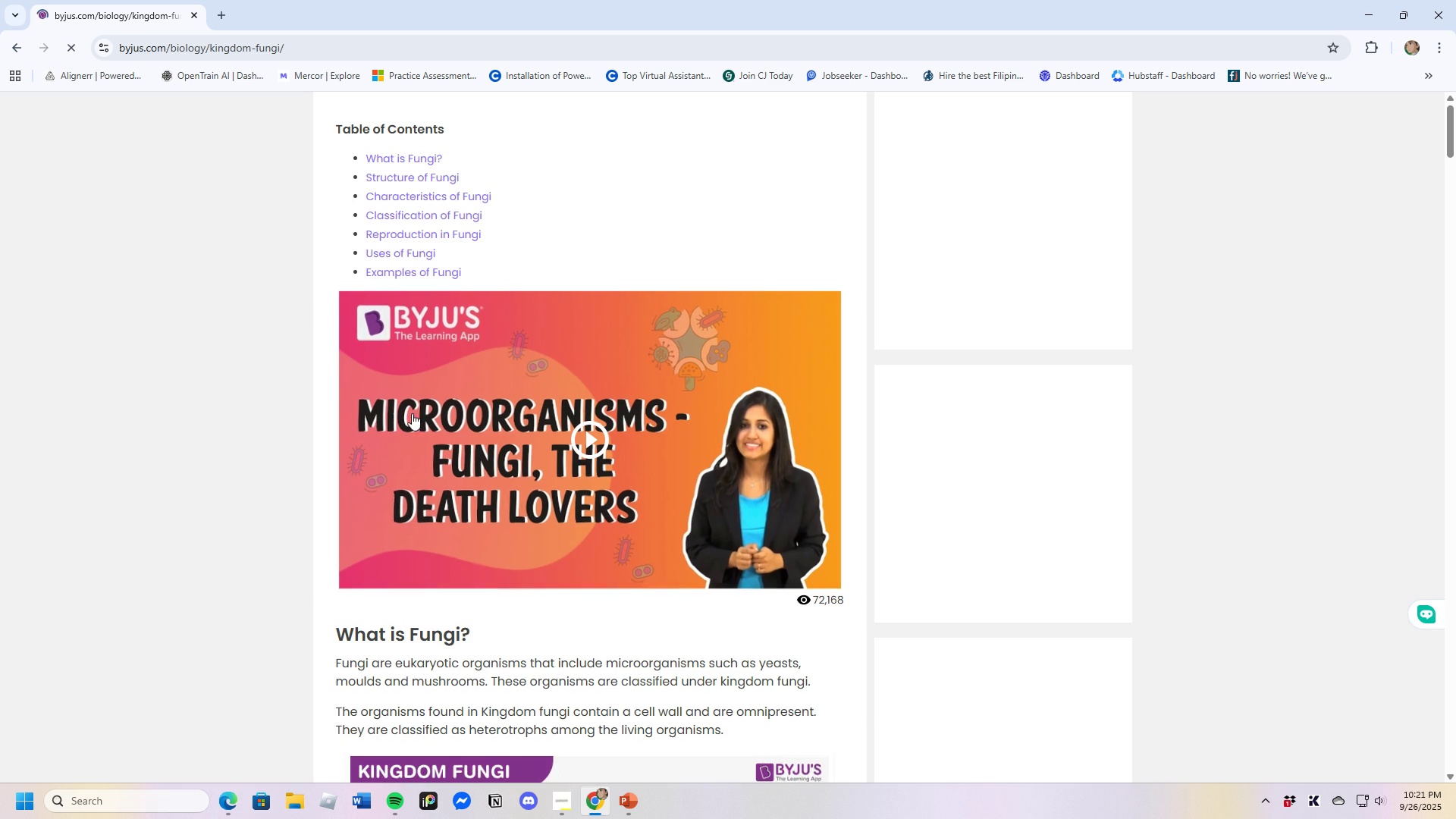 
scroll: coordinate [468, 513], scroll_direction: down, amount: 23.0
 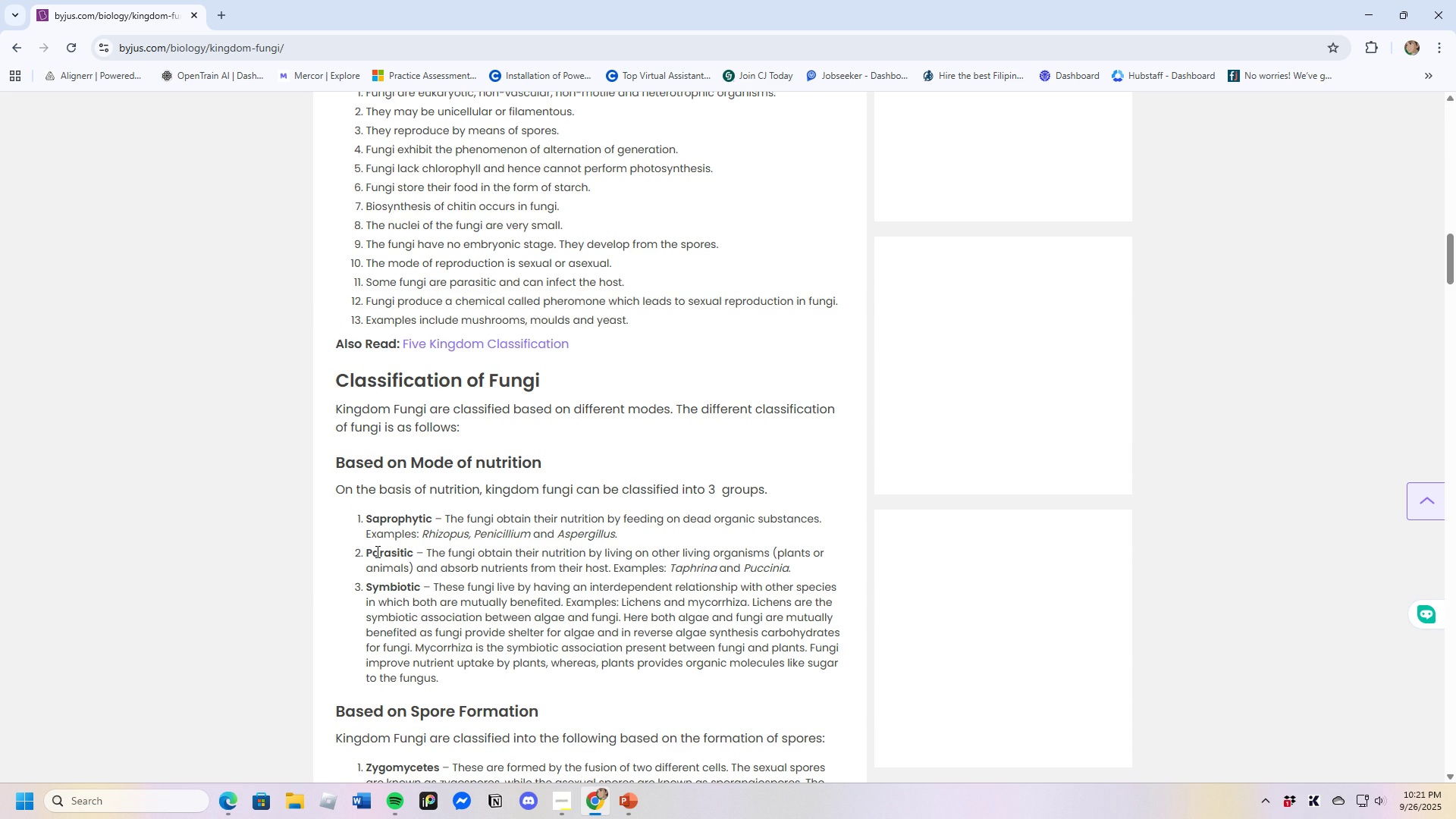 
scroll: coordinate [422, 548], scroll_direction: down, amount: 11.0
 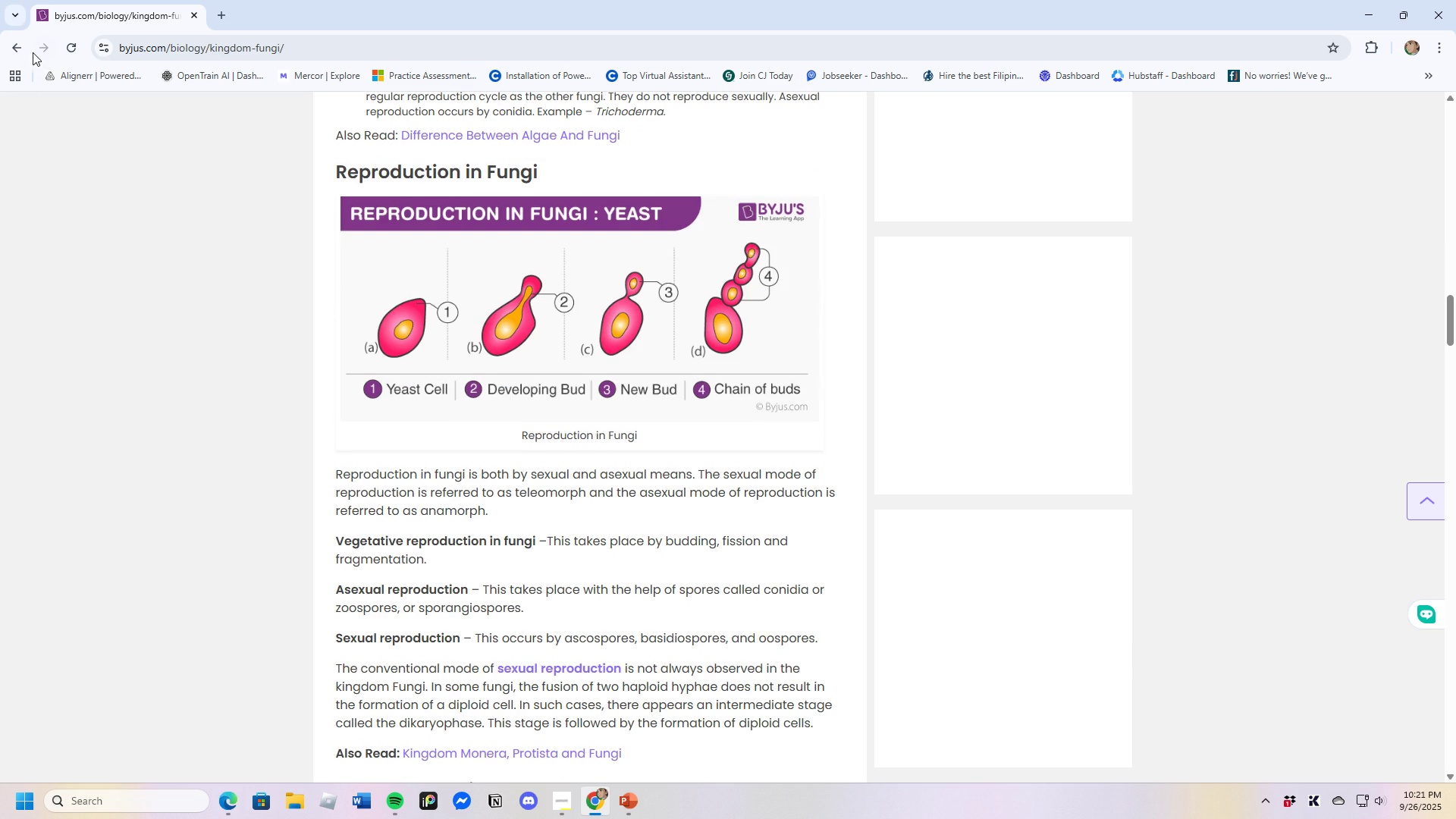 
left_click([18, 46])
 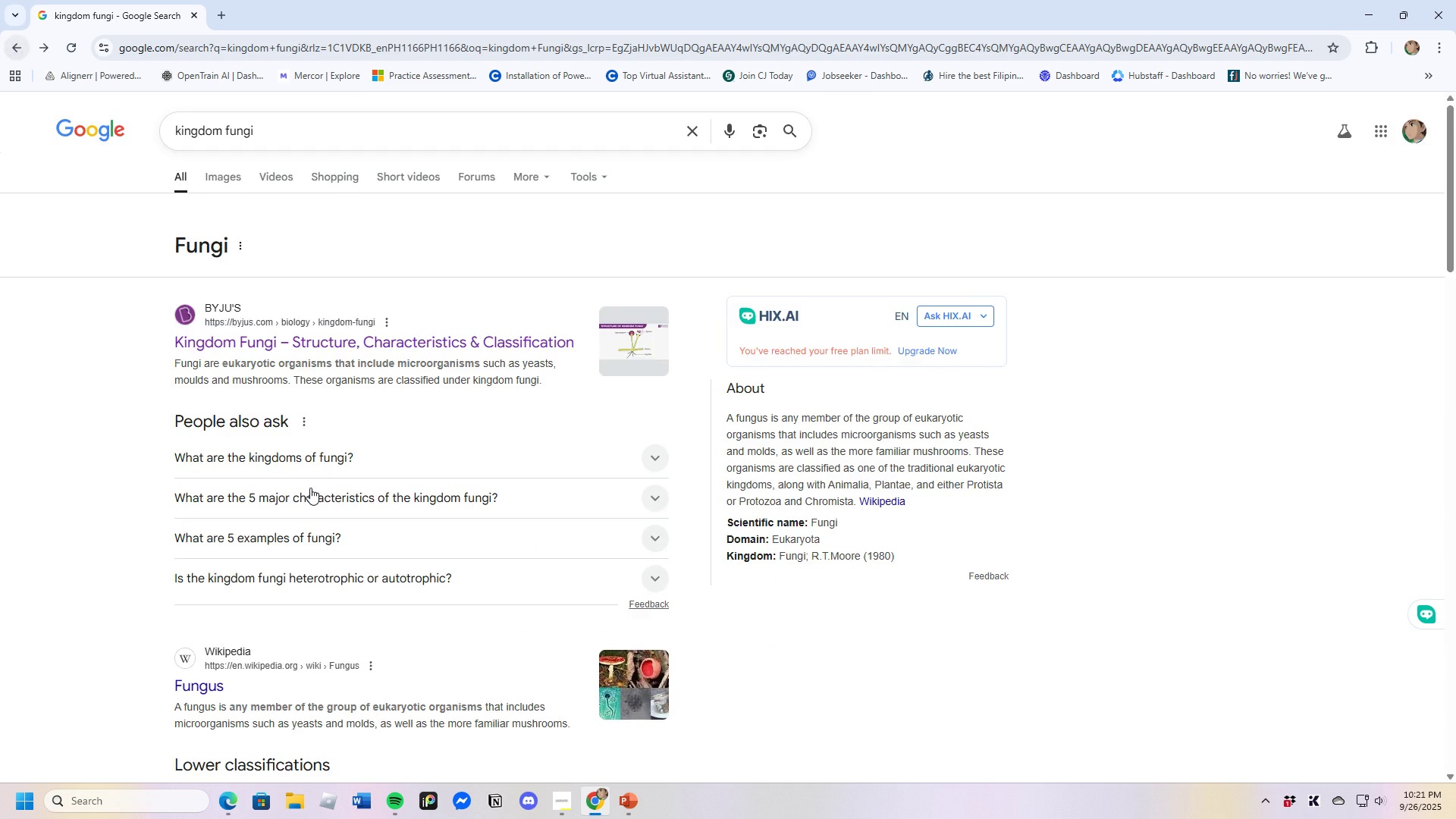 
scroll: coordinate [250, 453], scroll_direction: down, amount: 8.0
 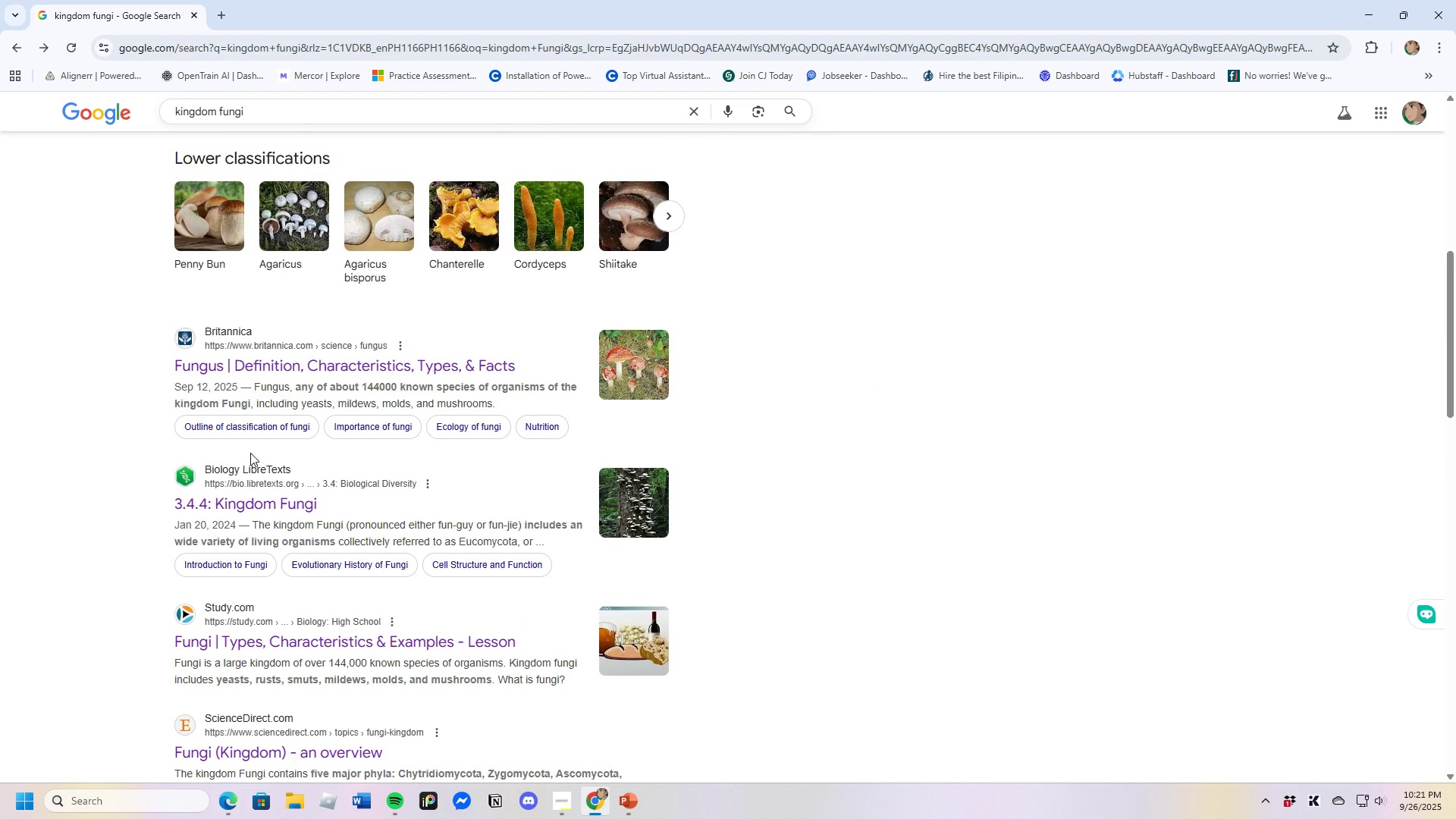 
scroll: coordinate [250, 453], scroll_direction: up, amount: 3.0
 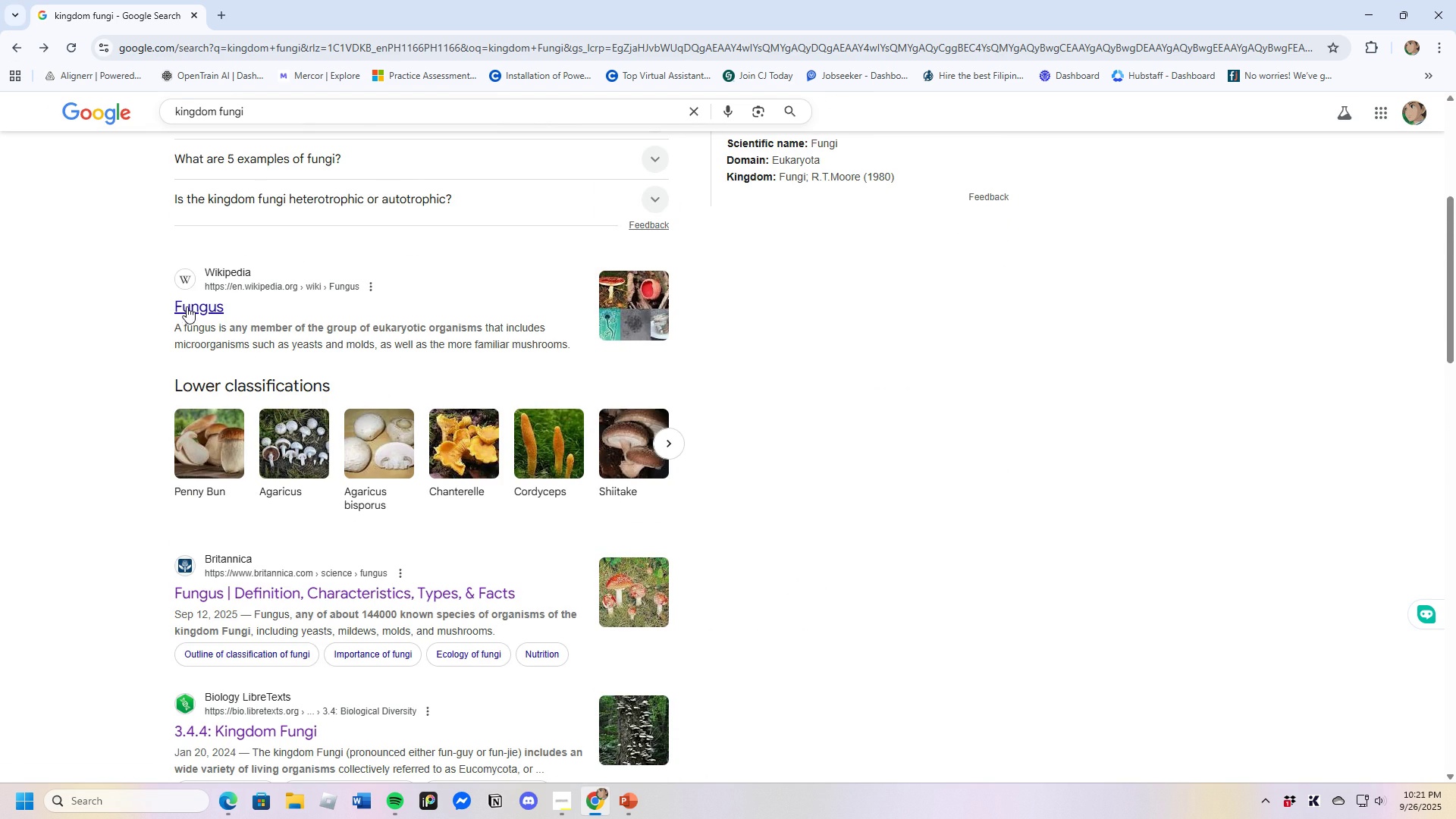 
left_click([187, 306])
 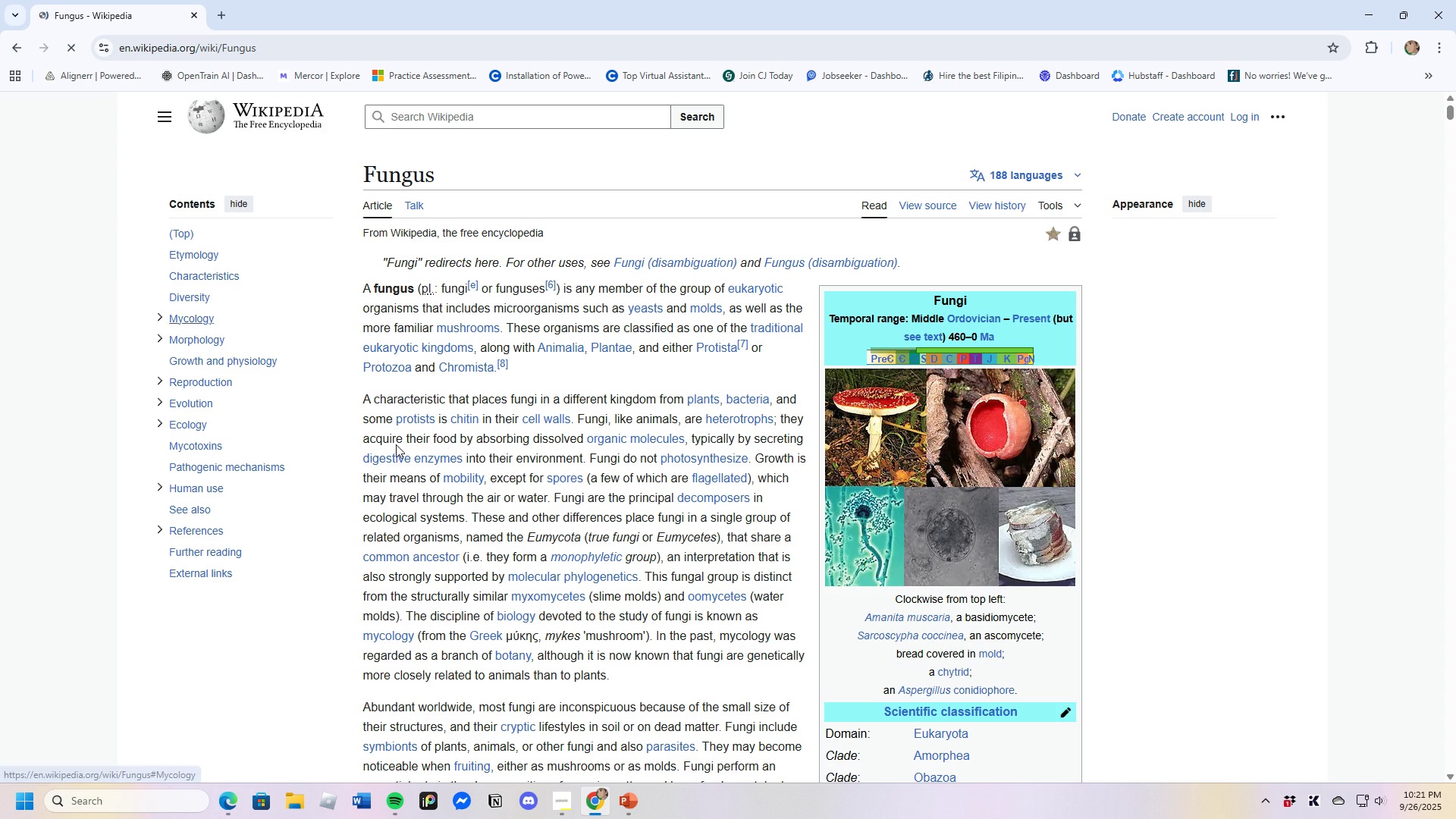 
scroll: coordinate [421, 613], scroll_direction: down, amount: 13.0
 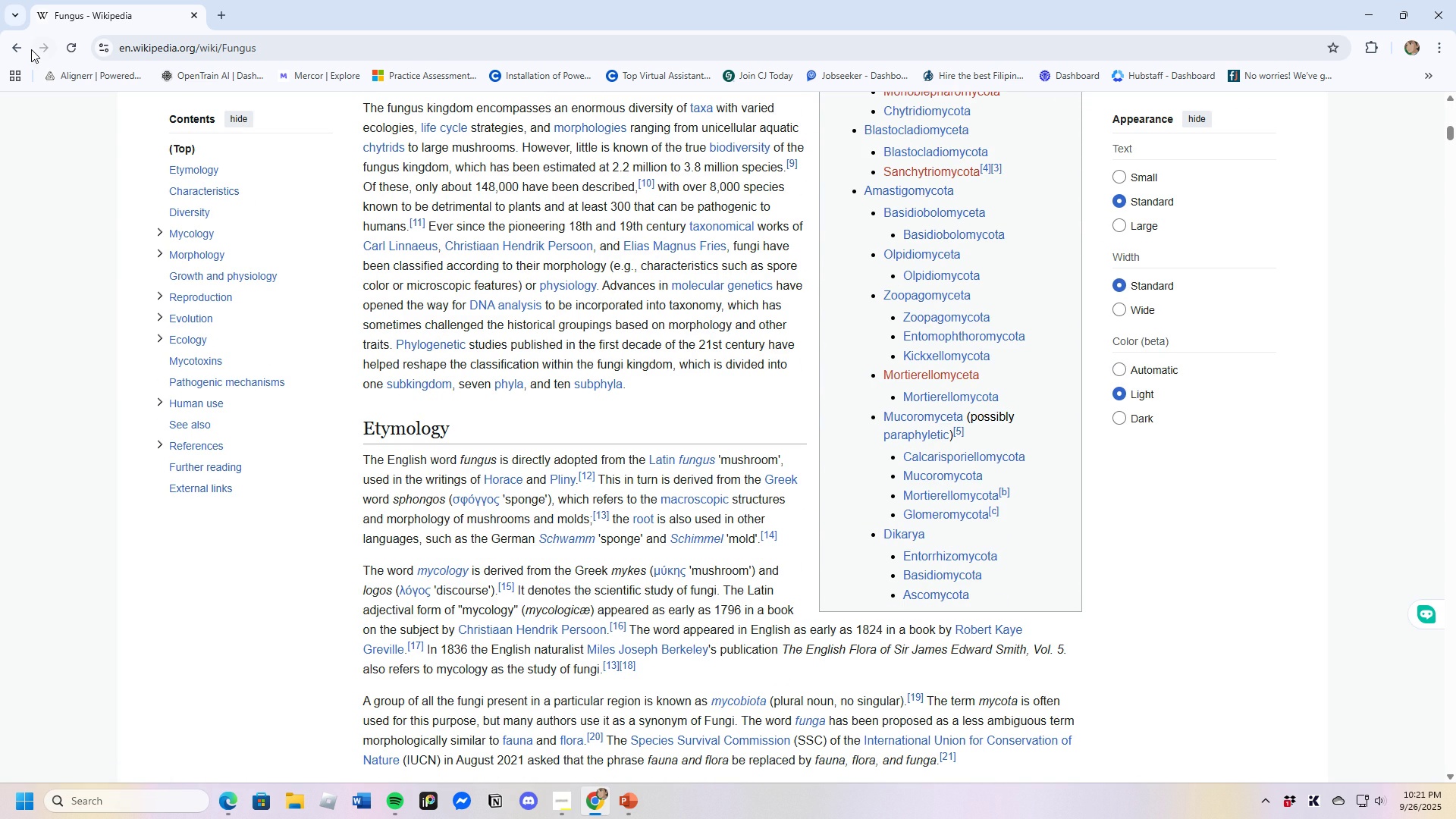 
left_click([17, 44])
 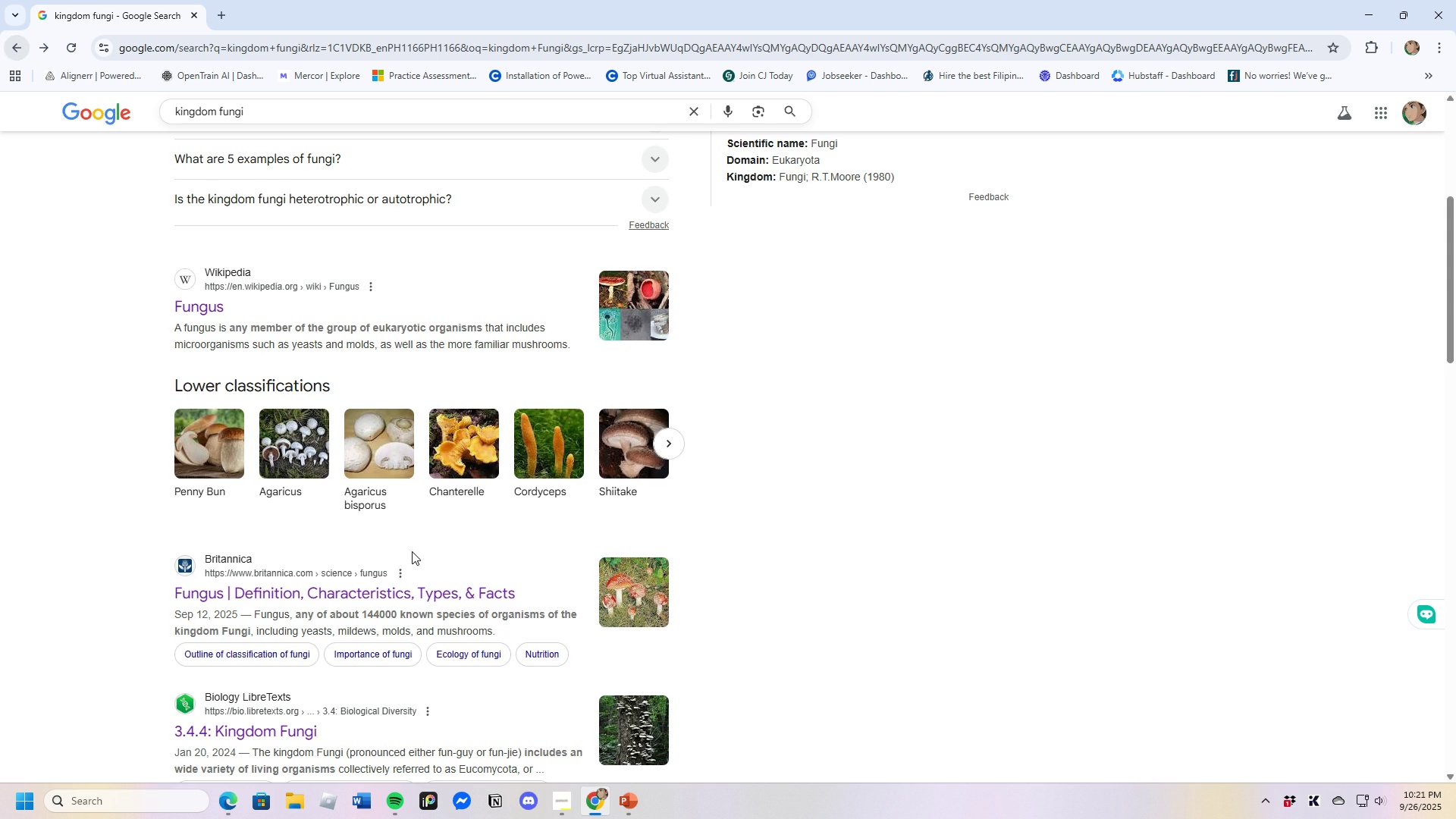 
scroll: coordinate [416, 582], scroll_direction: down, amount: 10.0
 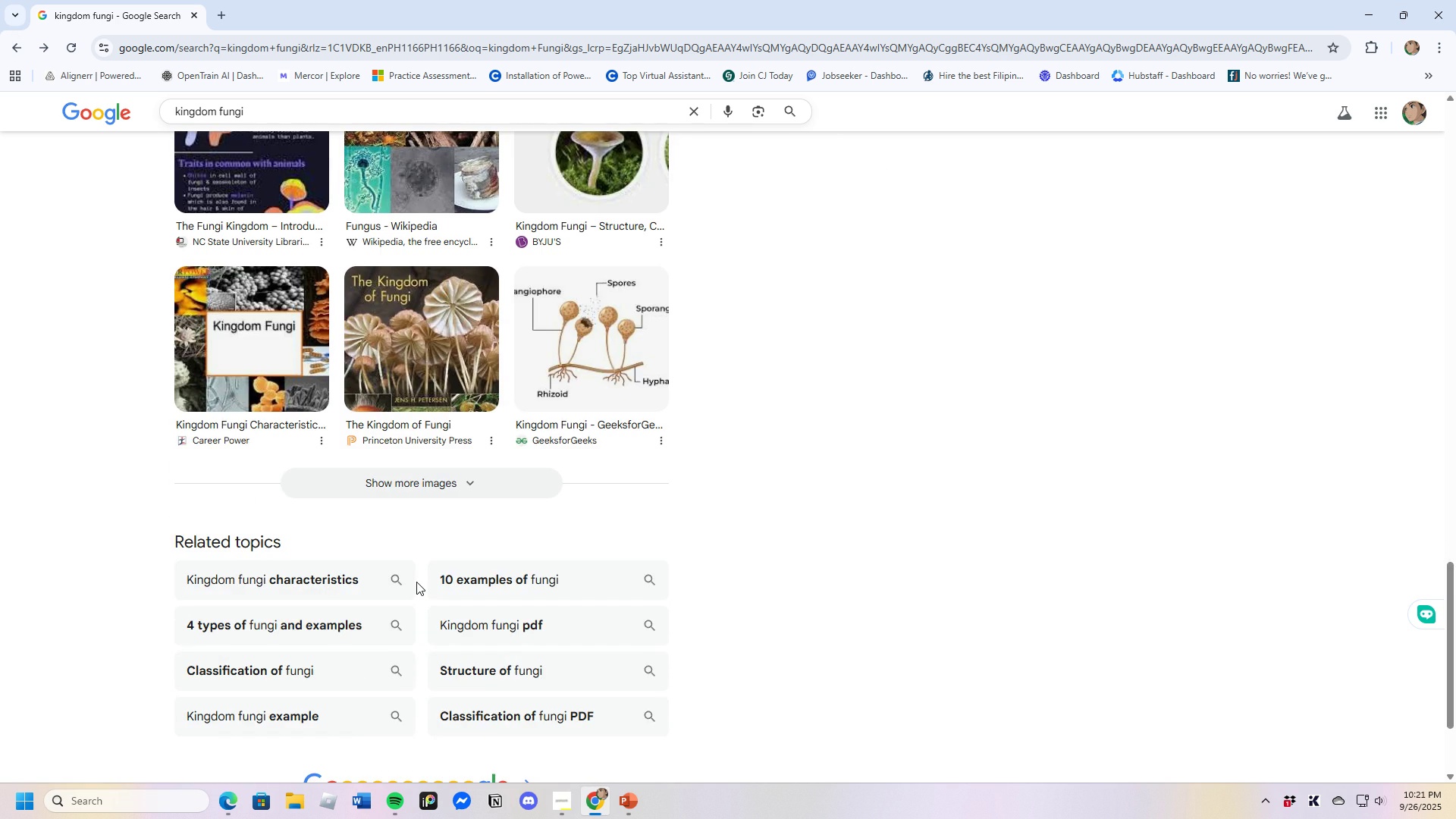 
scroll: coordinate [416, 582], scroll_direction: up, amount: 3.0
 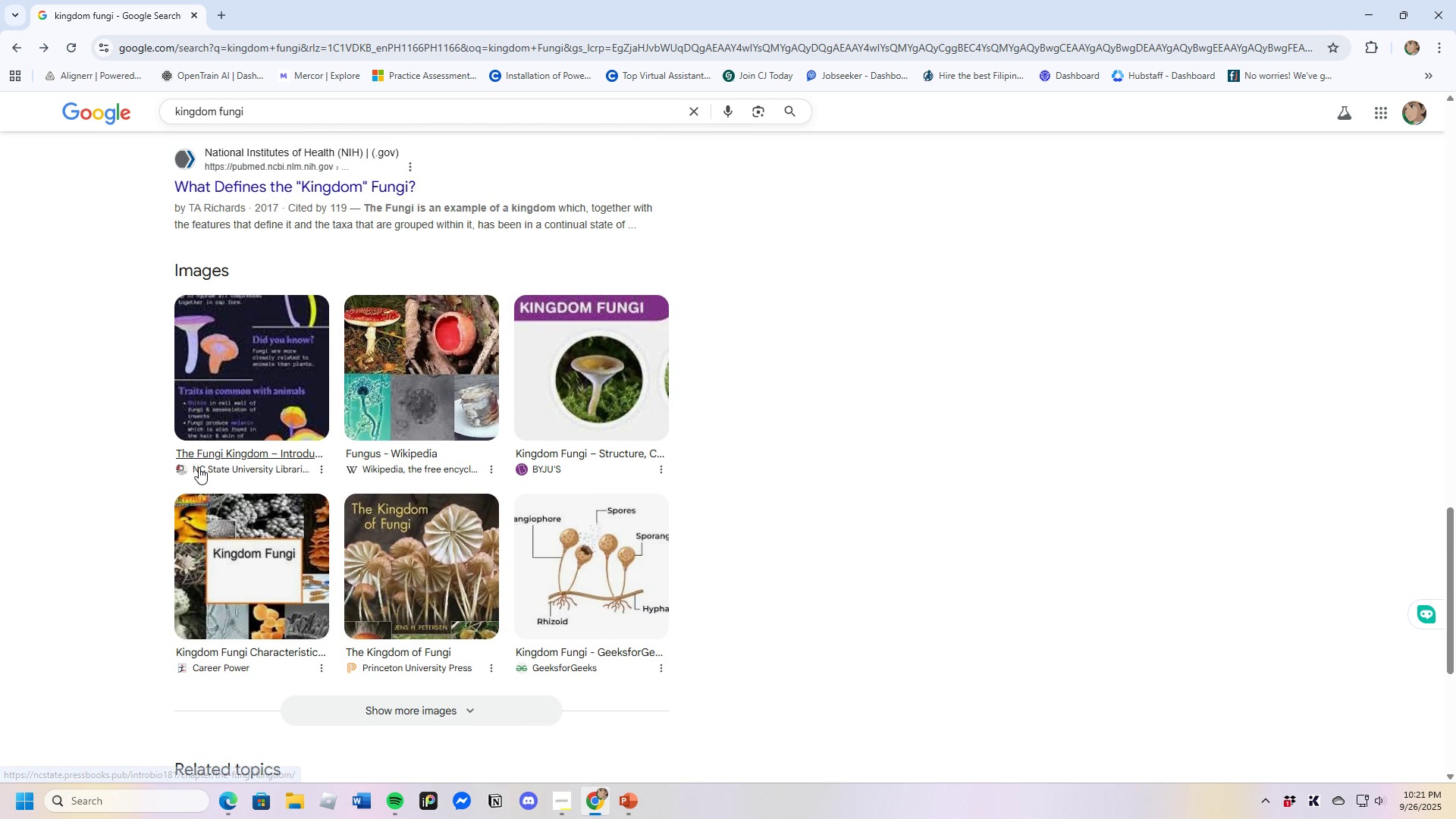 
left_click([199, 467])
 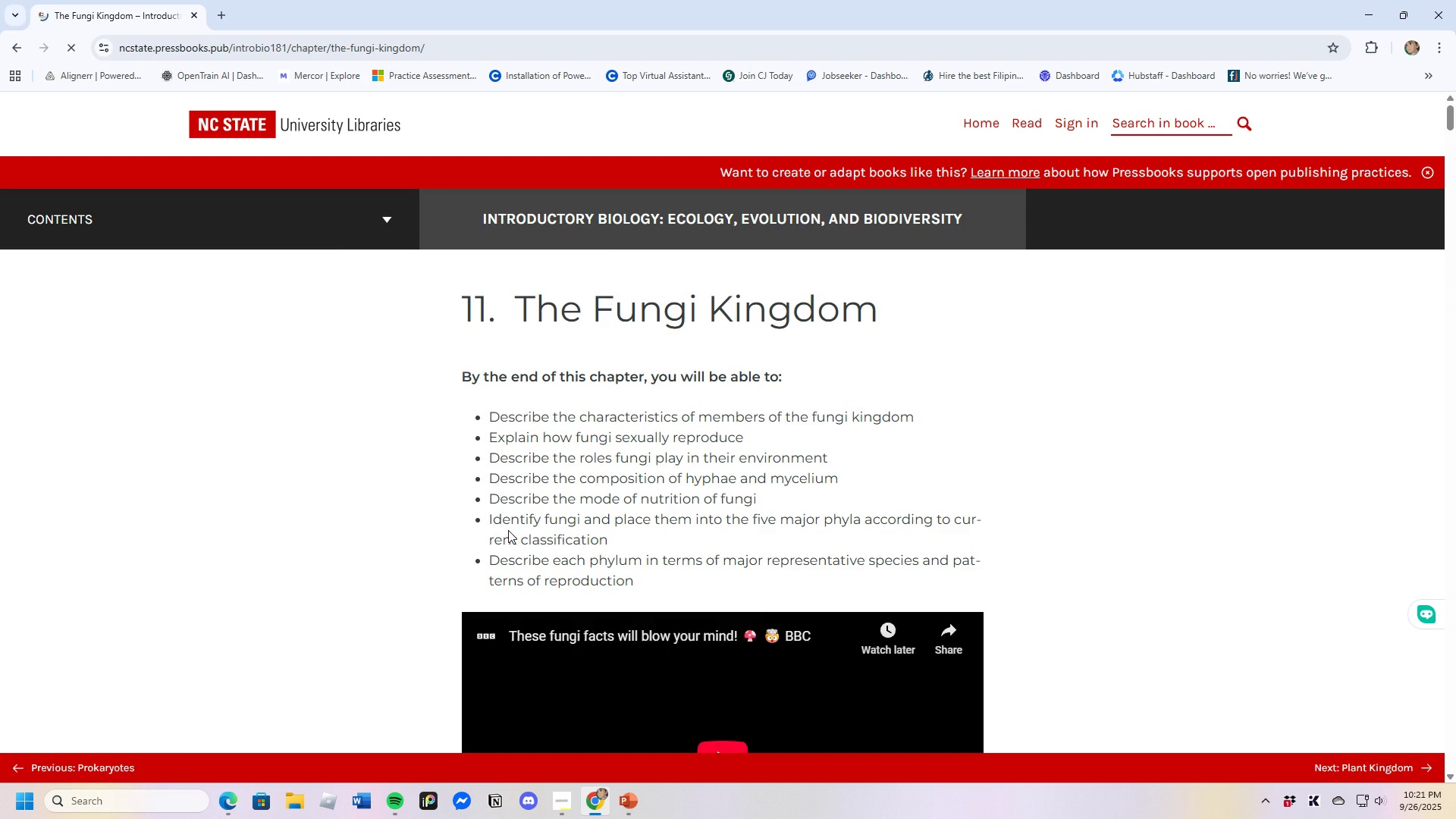 
scroll: coordinate [509, 531], scroll_direction: down, amount: 4.0
 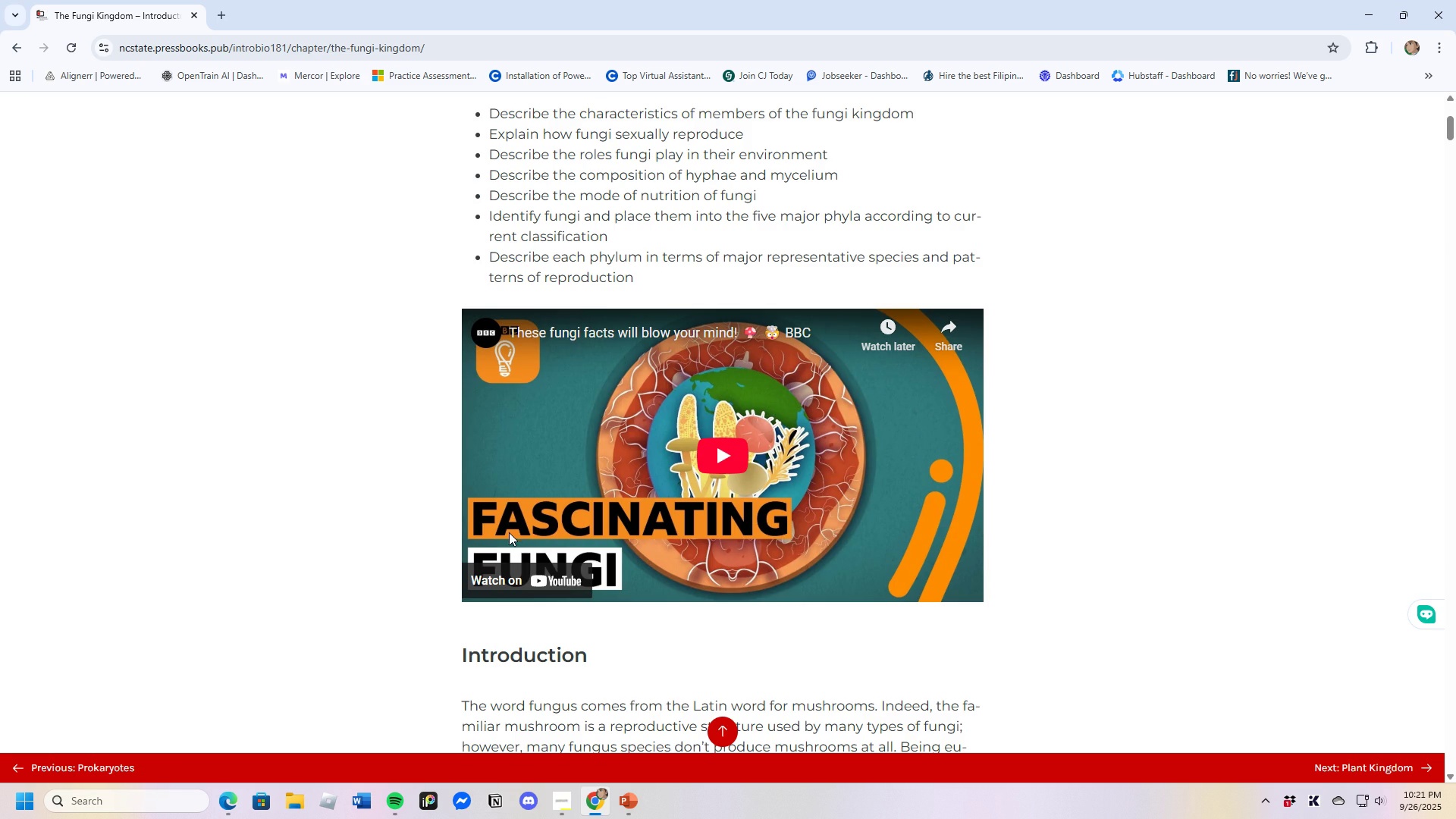 
scroll: coordinate [497, 593], scroll_direction: up, amount: 3.0
 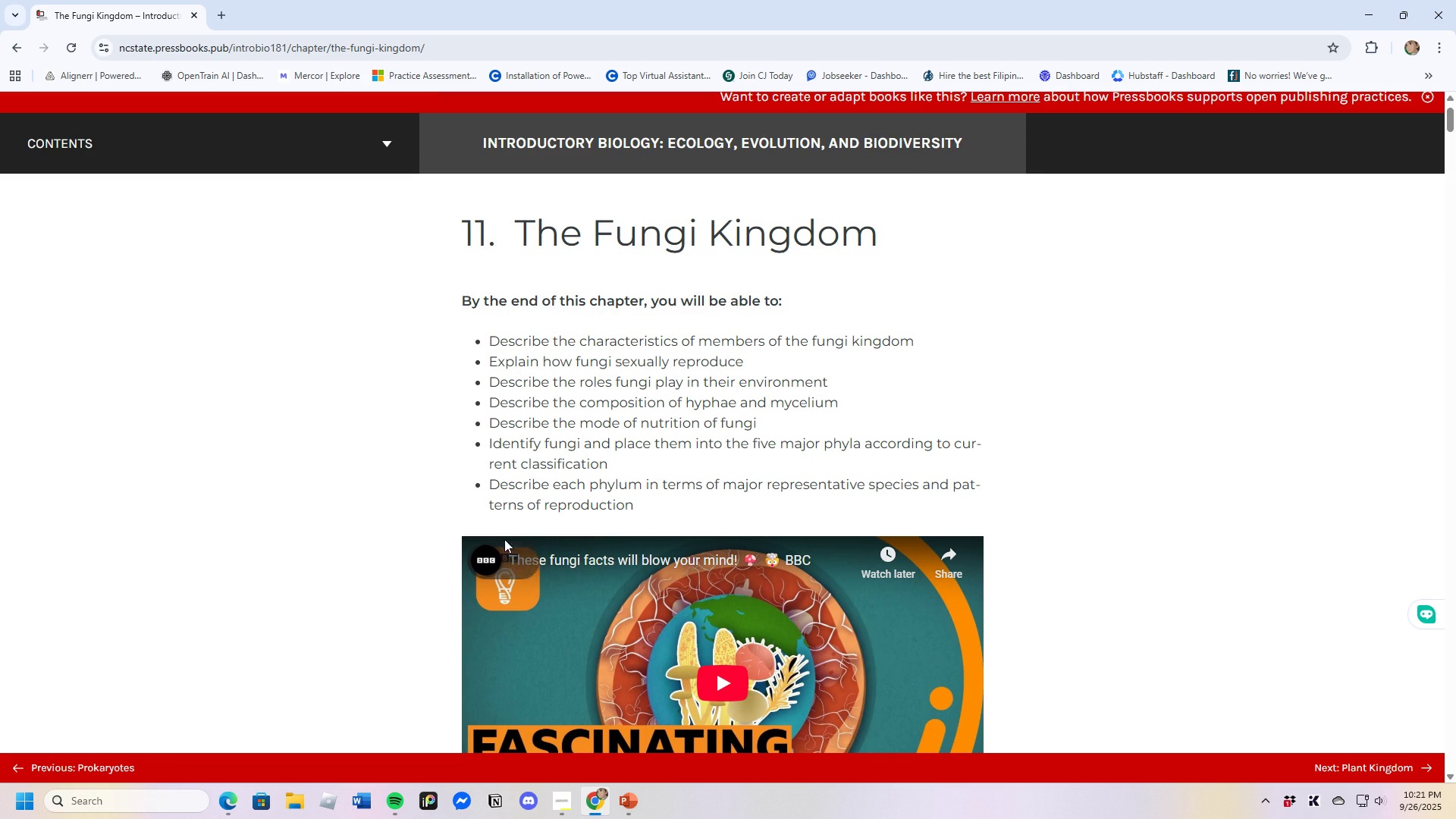 
mouse_move([479, 493])
 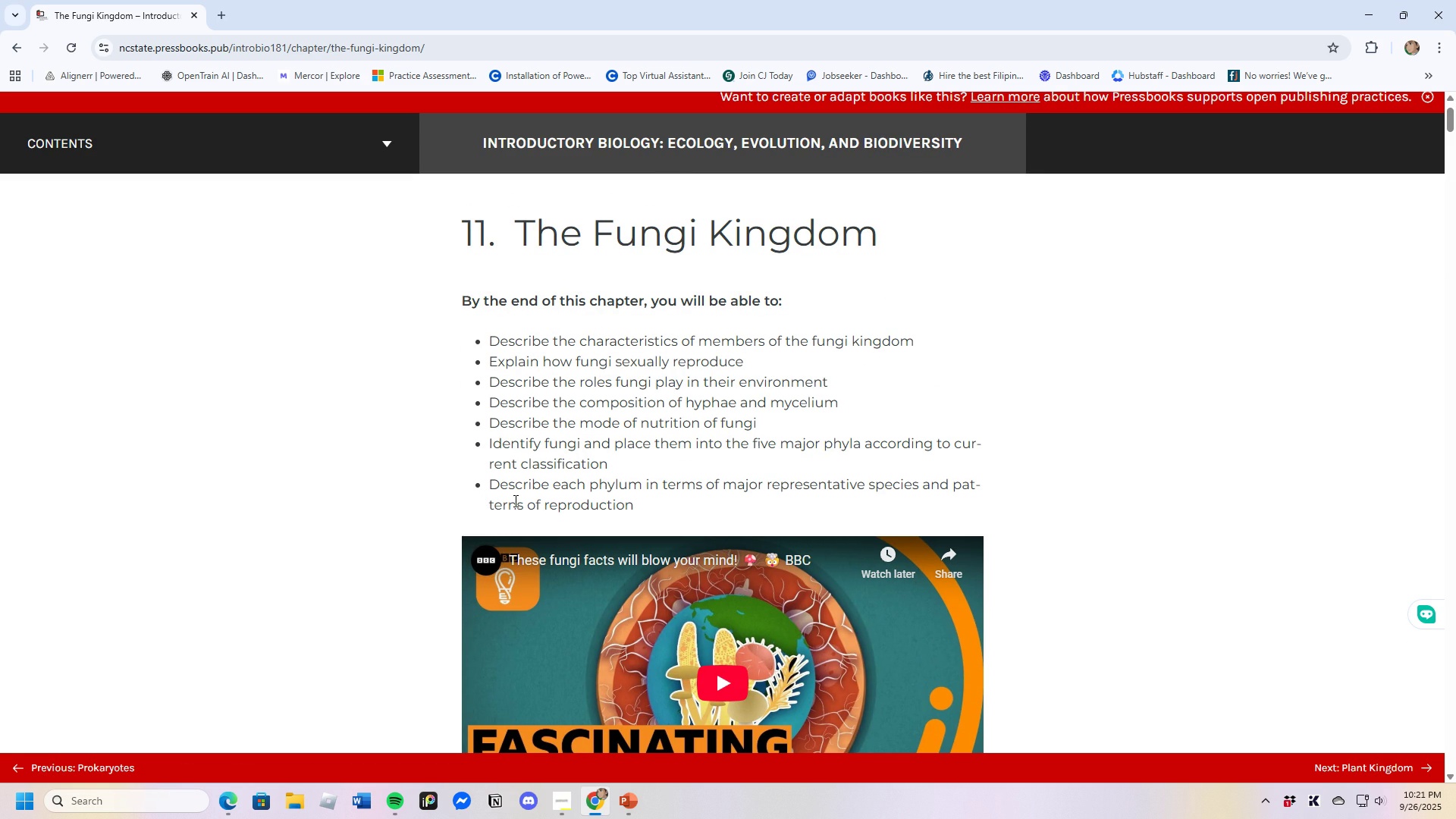 
scroll: coordinate [514, 500], scroll_direction: down, amount: 8.0
 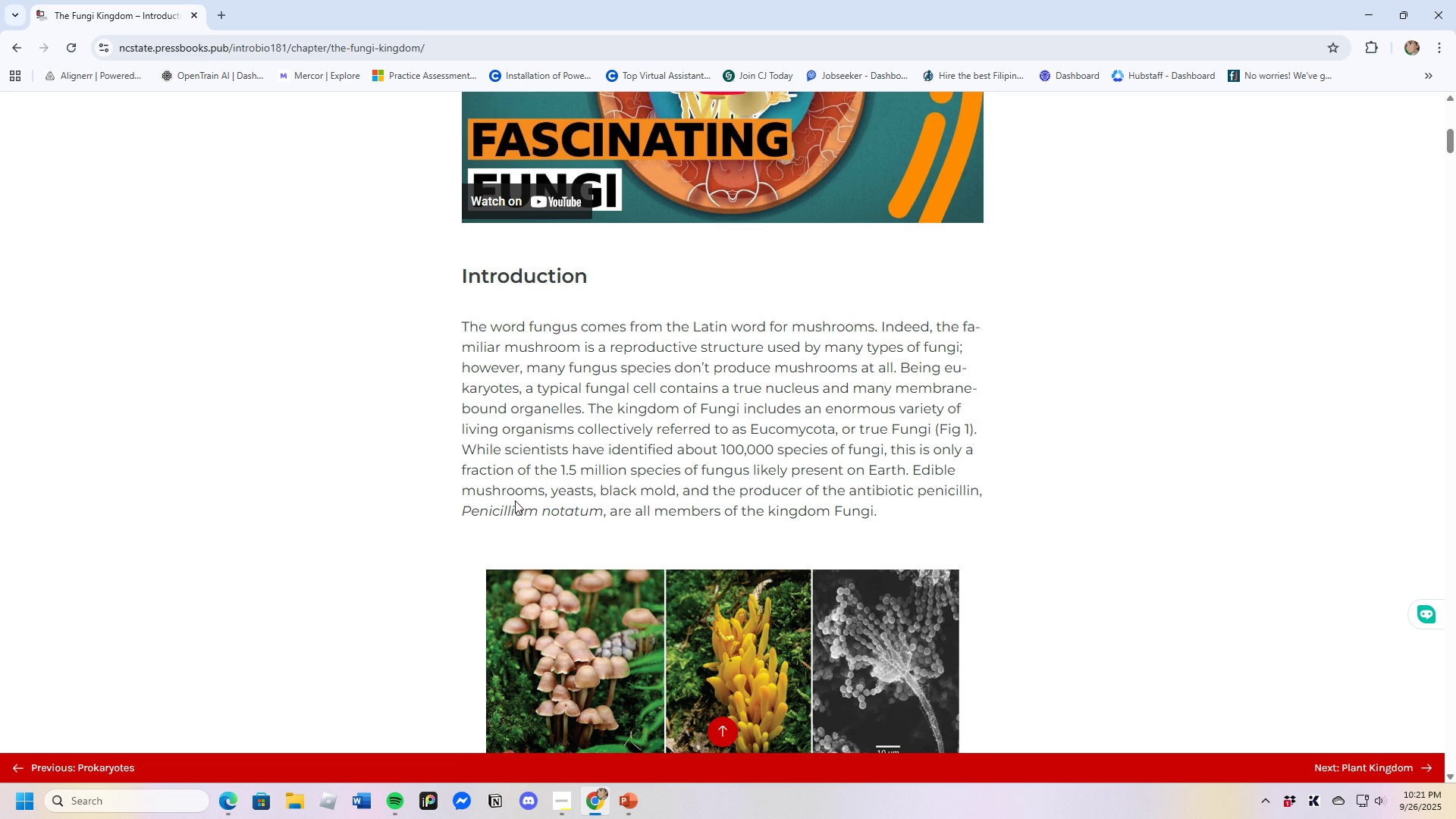 
scroll: coordinate [515, 499], scroll_direction: up, amount: 8.0
 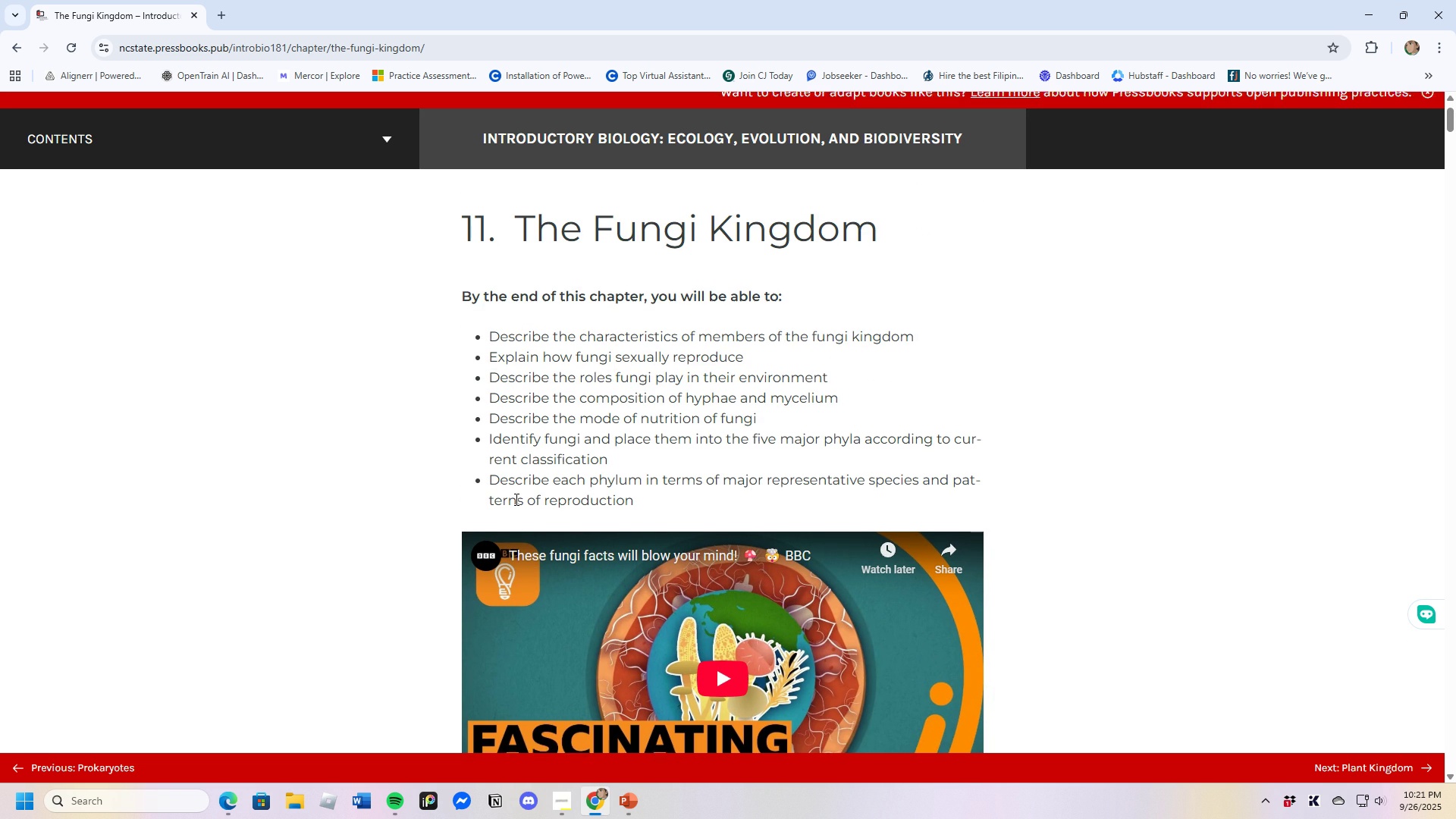 
scroll: coordinate [533, 518], scroll_direction: down, amount: 23.0
 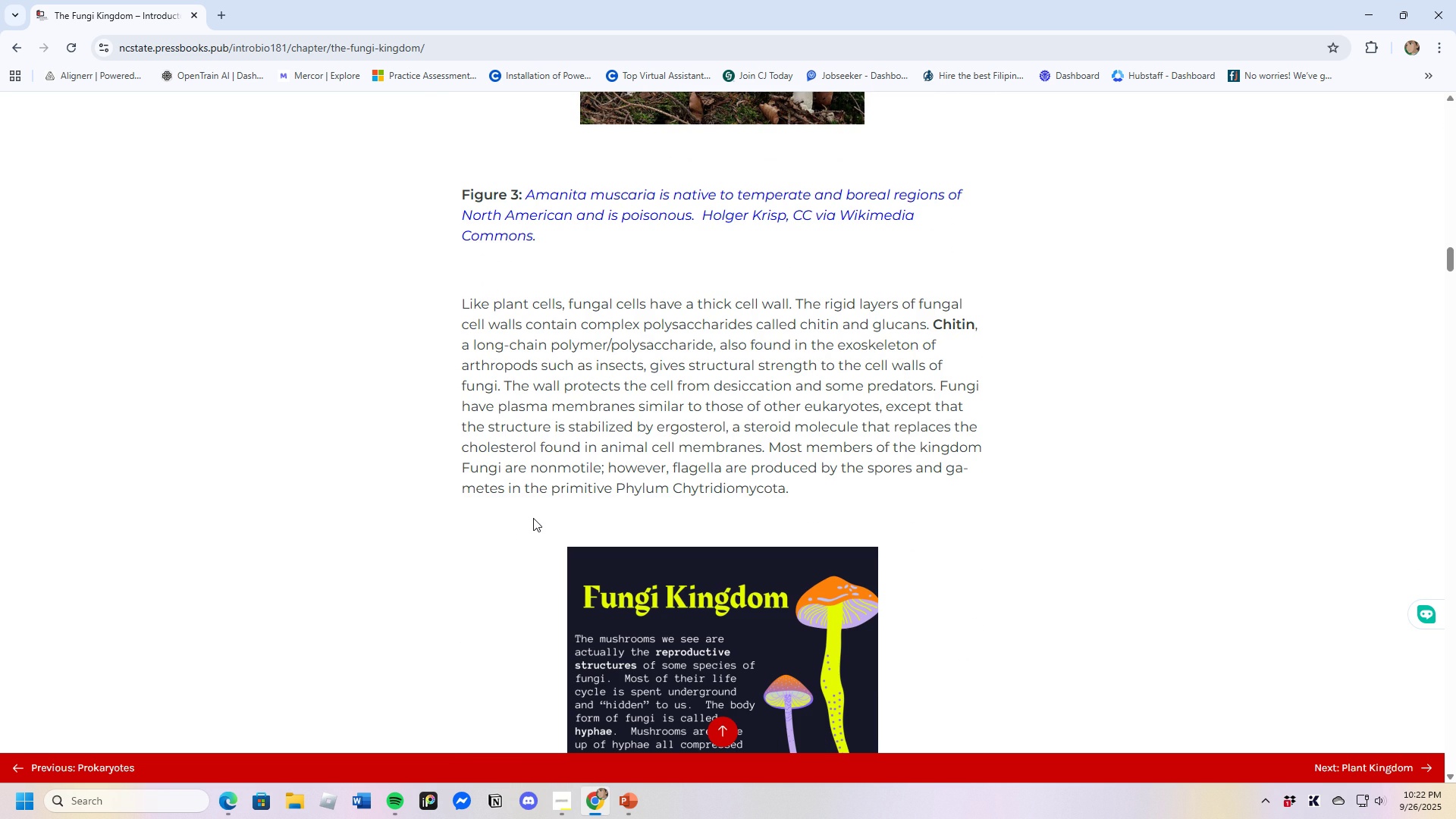 
scroll: coordinate [533, 518], scroll_direction: up, amount: 4.0
 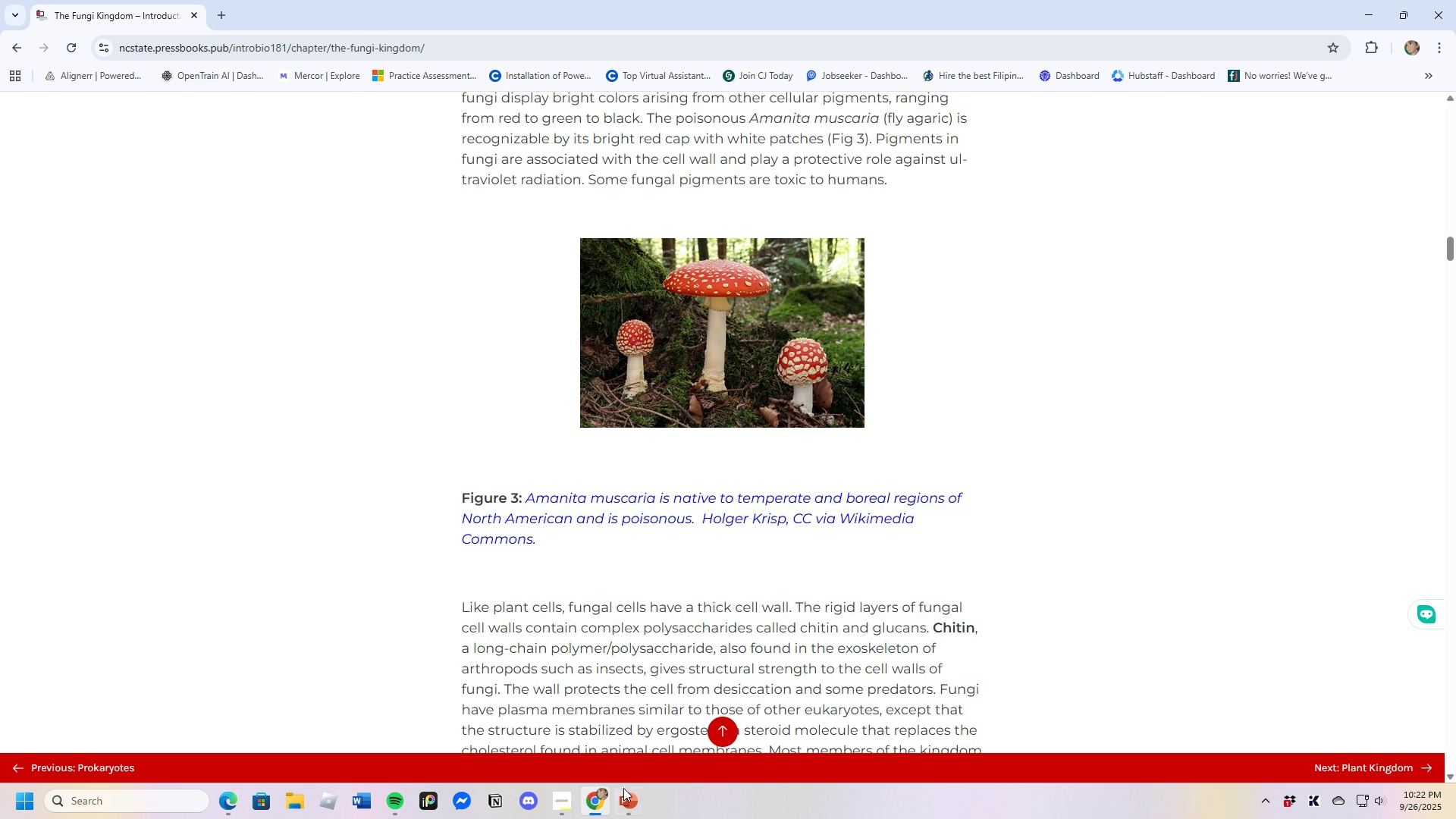 
left_click([629, 799])
 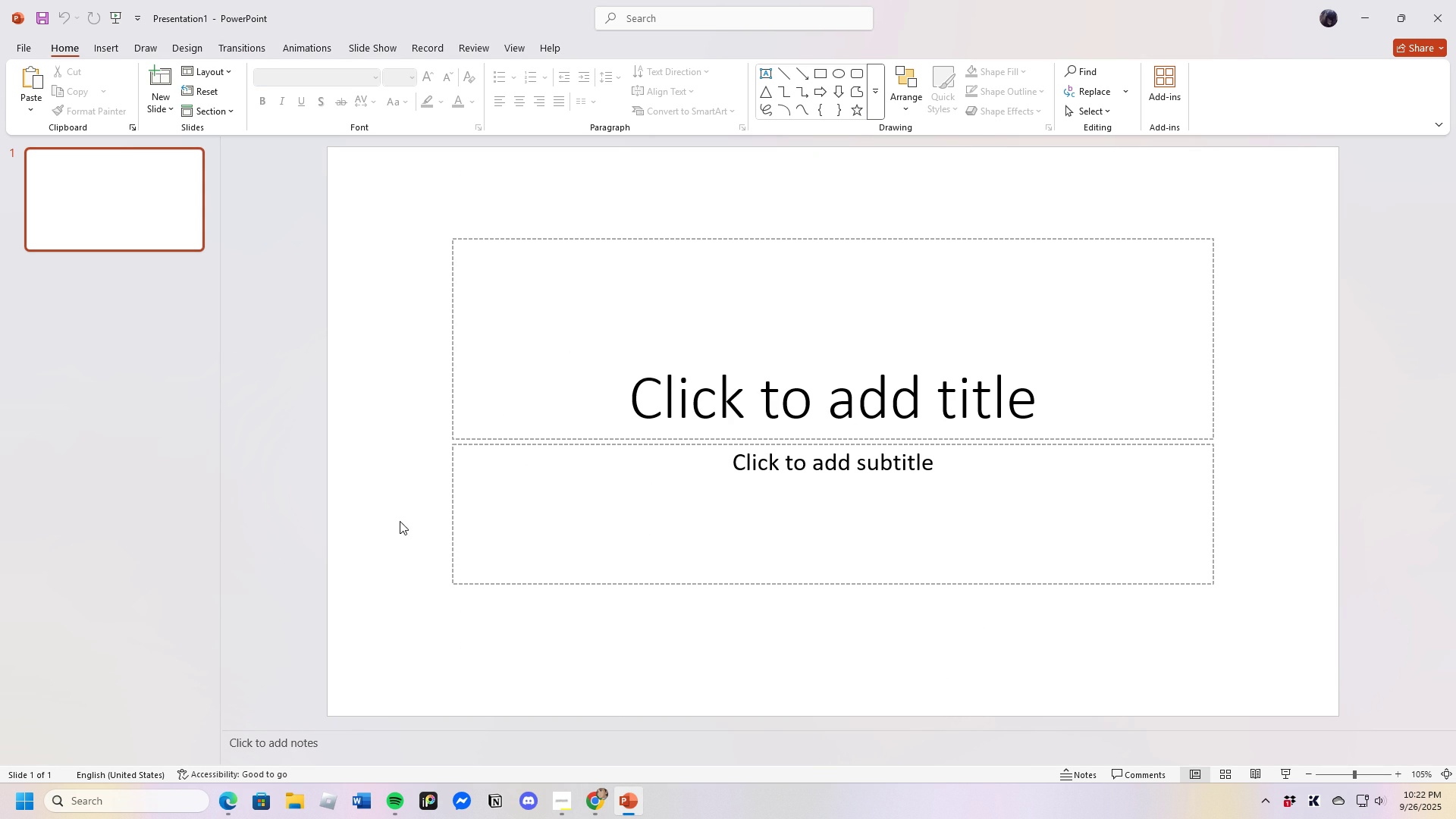 
wait(6.03)
 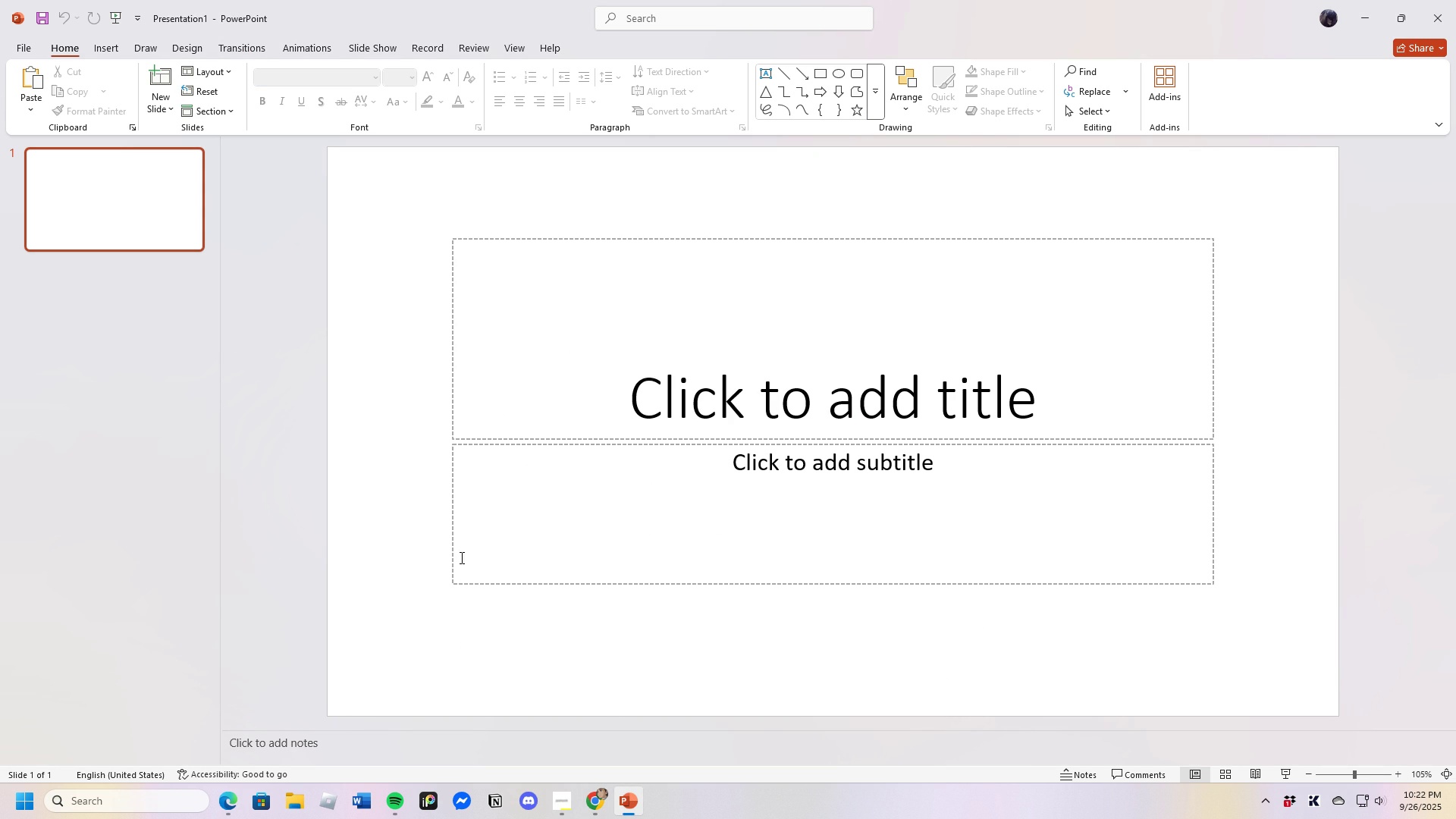 
left_click([107, 46])
 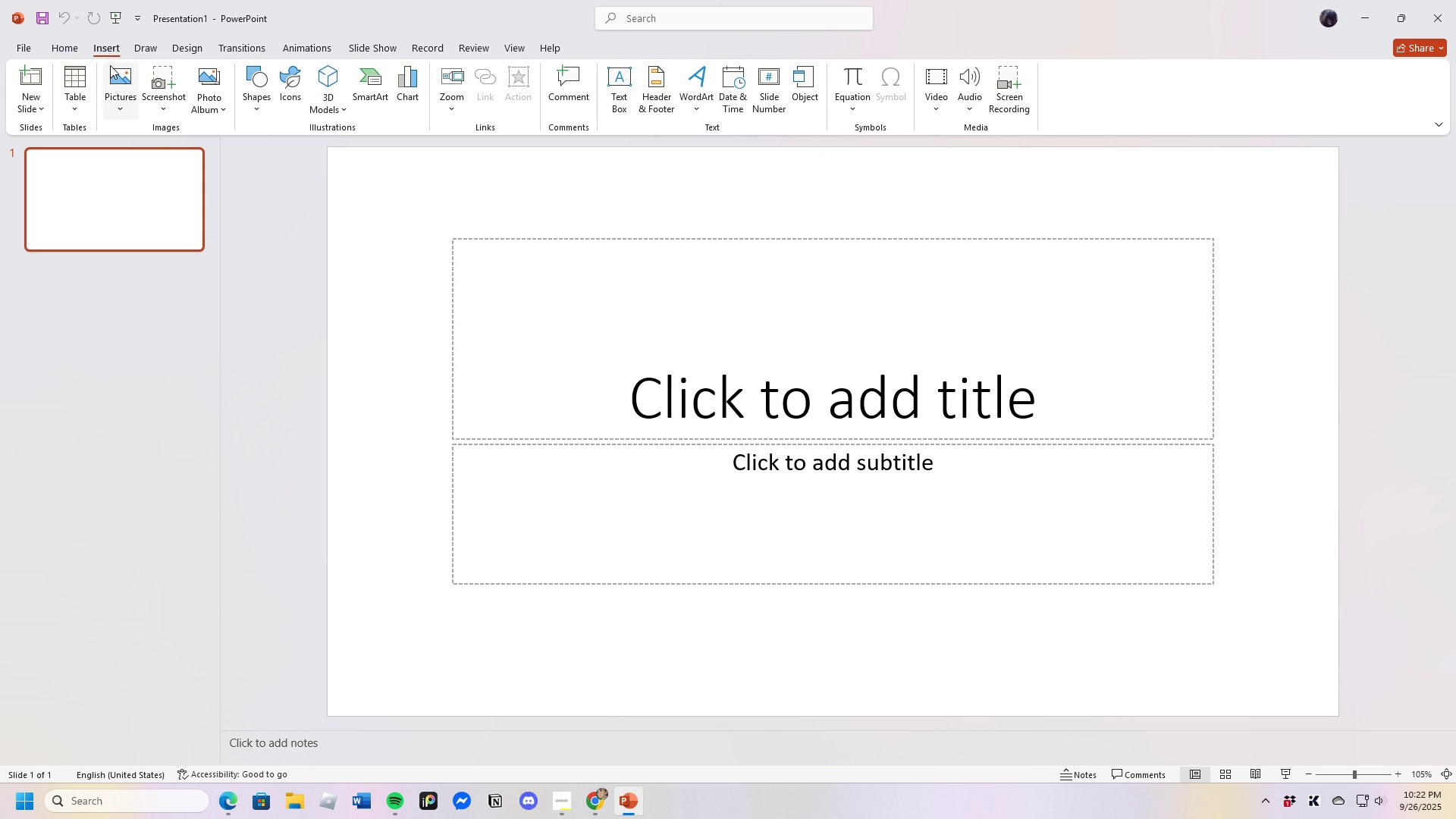 
left_click([110, 65])
 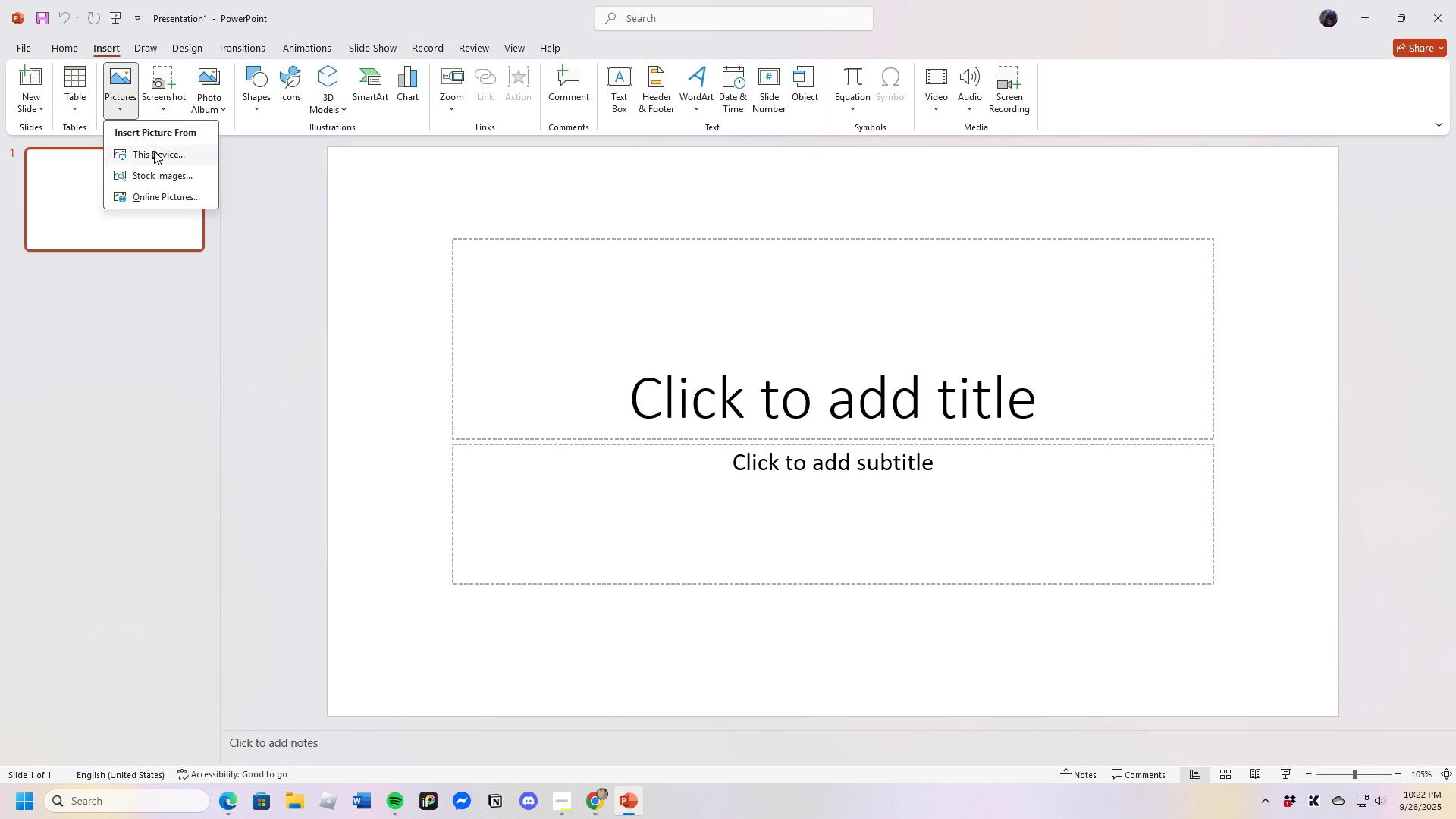 
left_click([155, 152])
 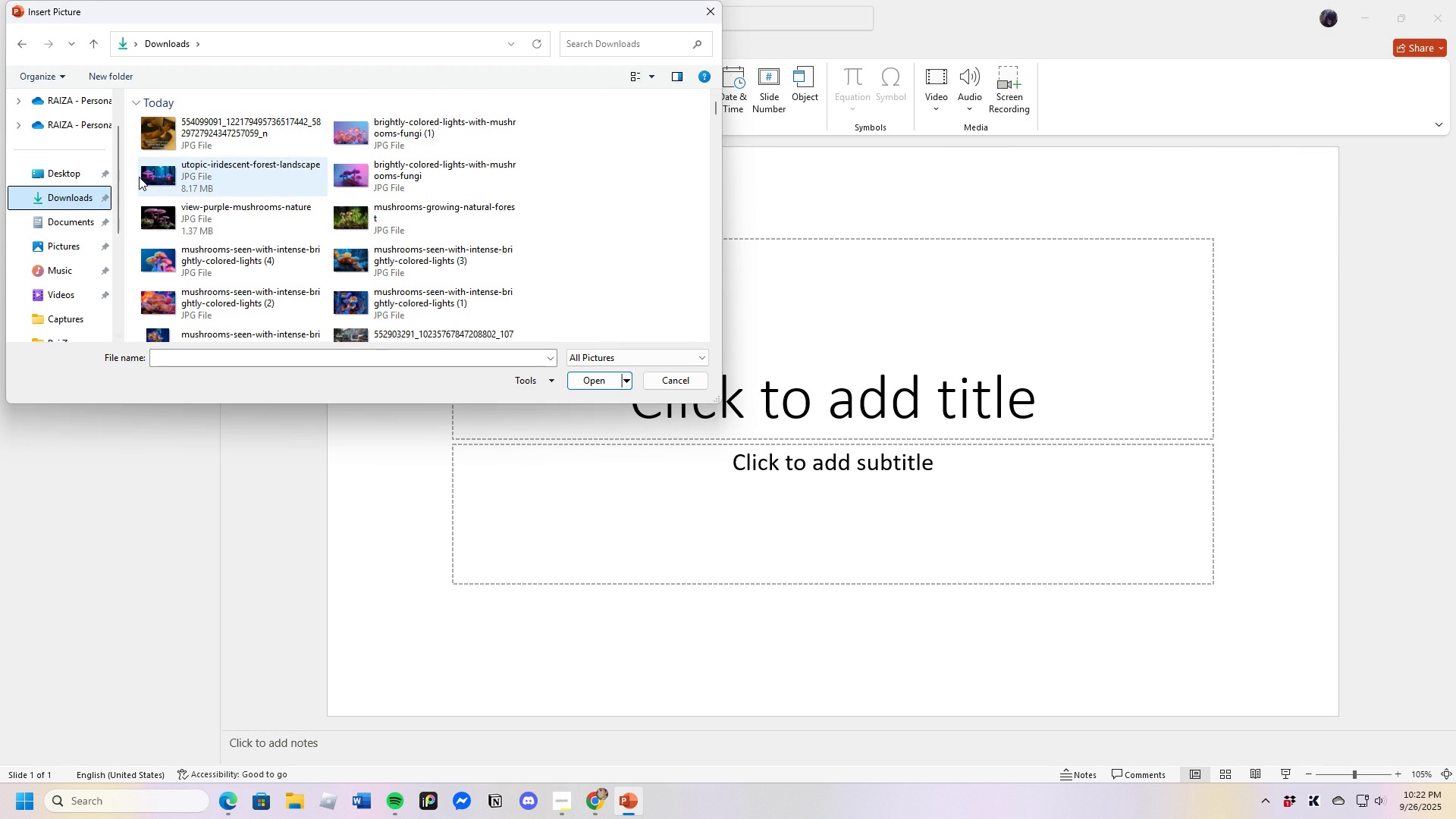 
wait(7.33)
 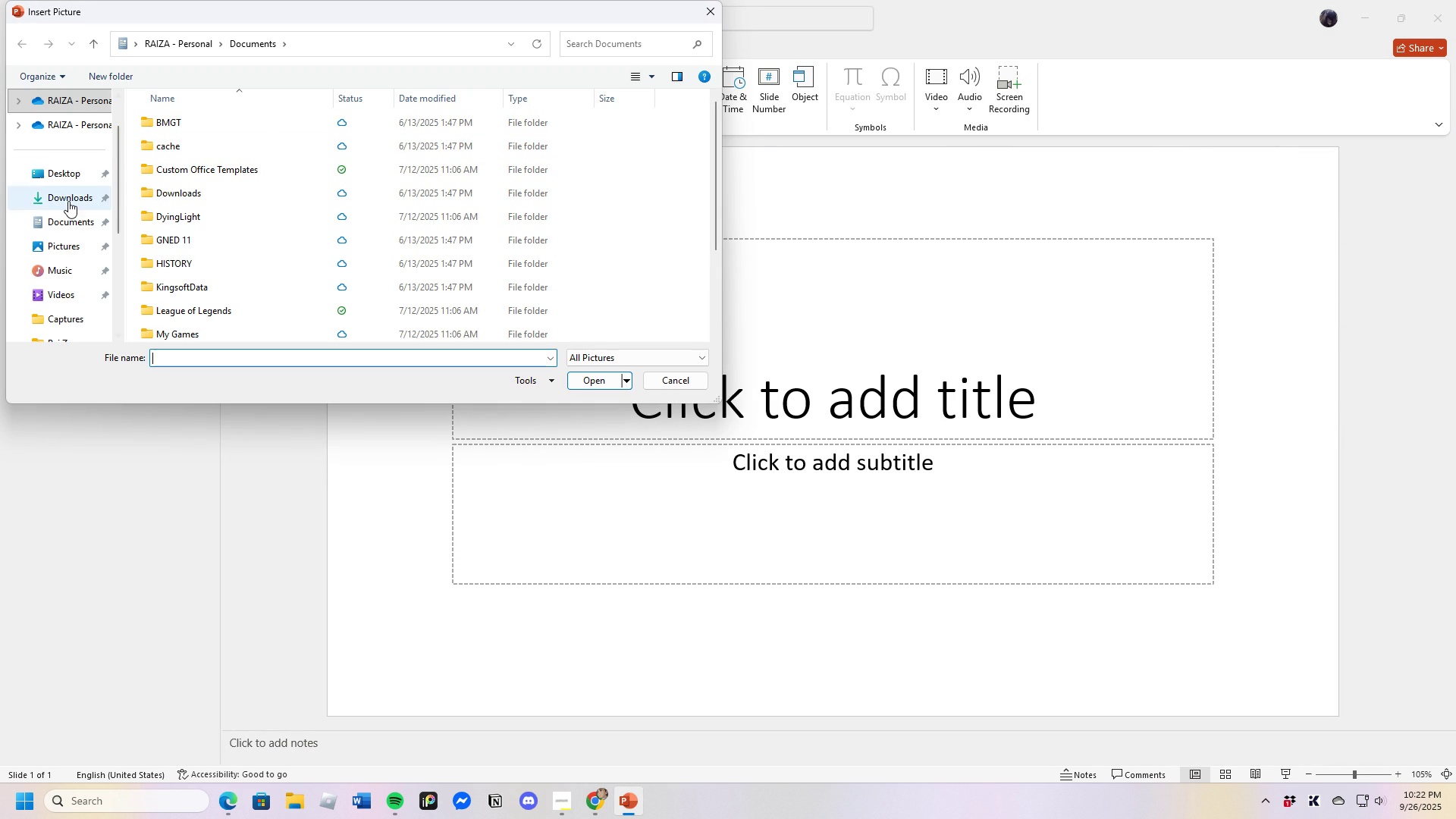 
left_click([149, 177])
 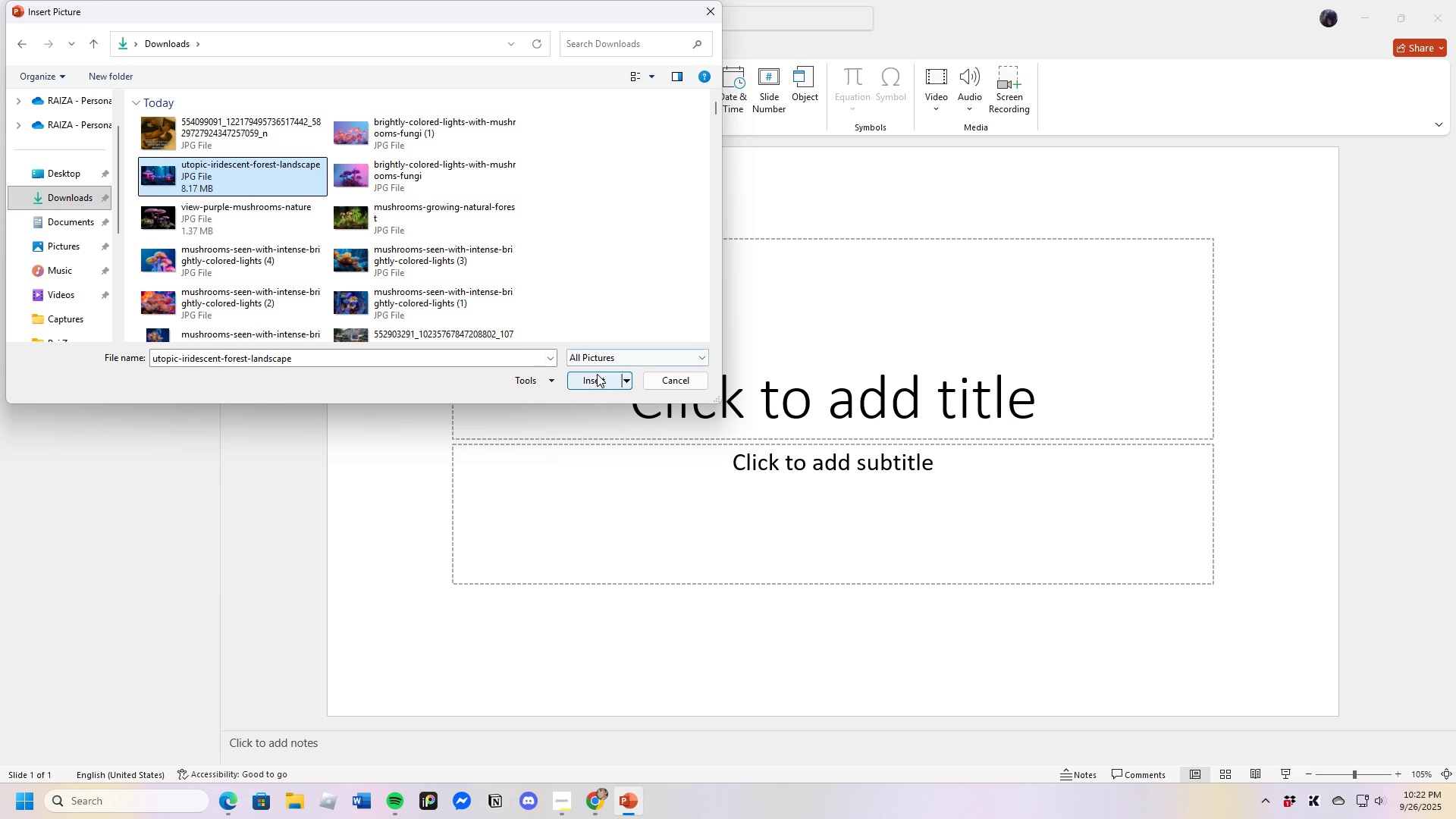 
left_click([593, 378])
 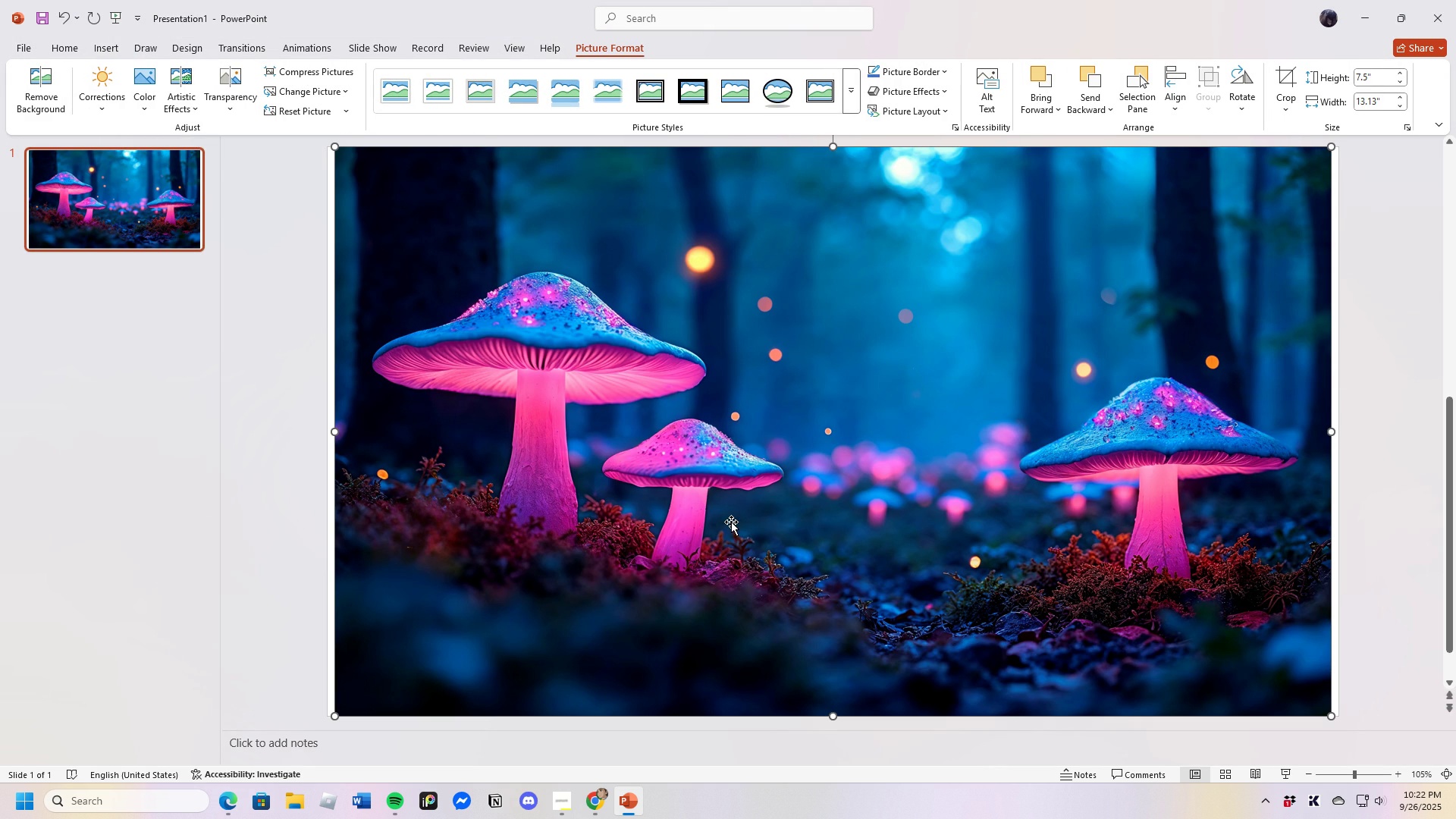 
scroll: coordinate [689, 528], scroll_direction: up, amount: 1.0